 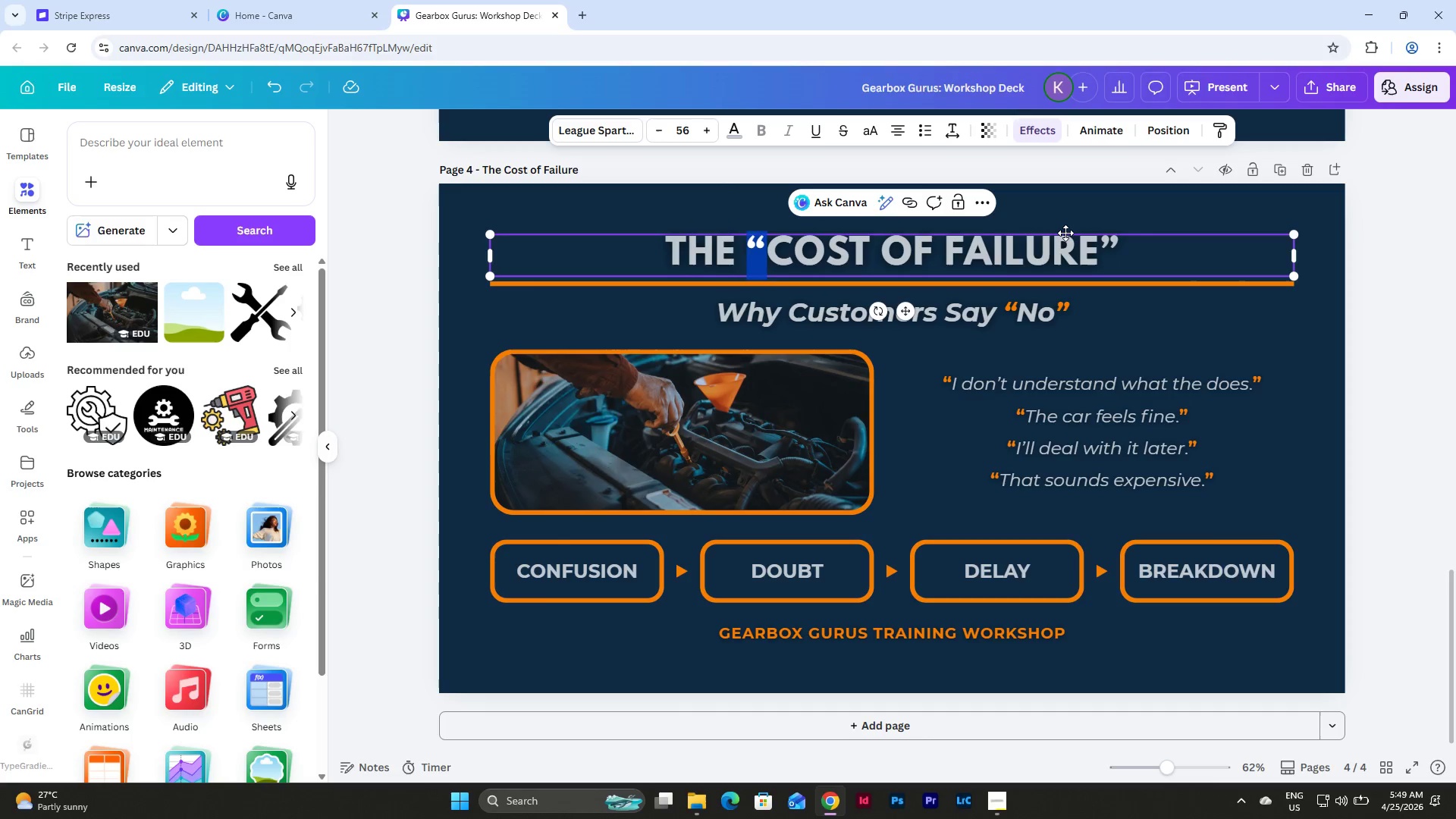 
mouse_move([735, 132])
 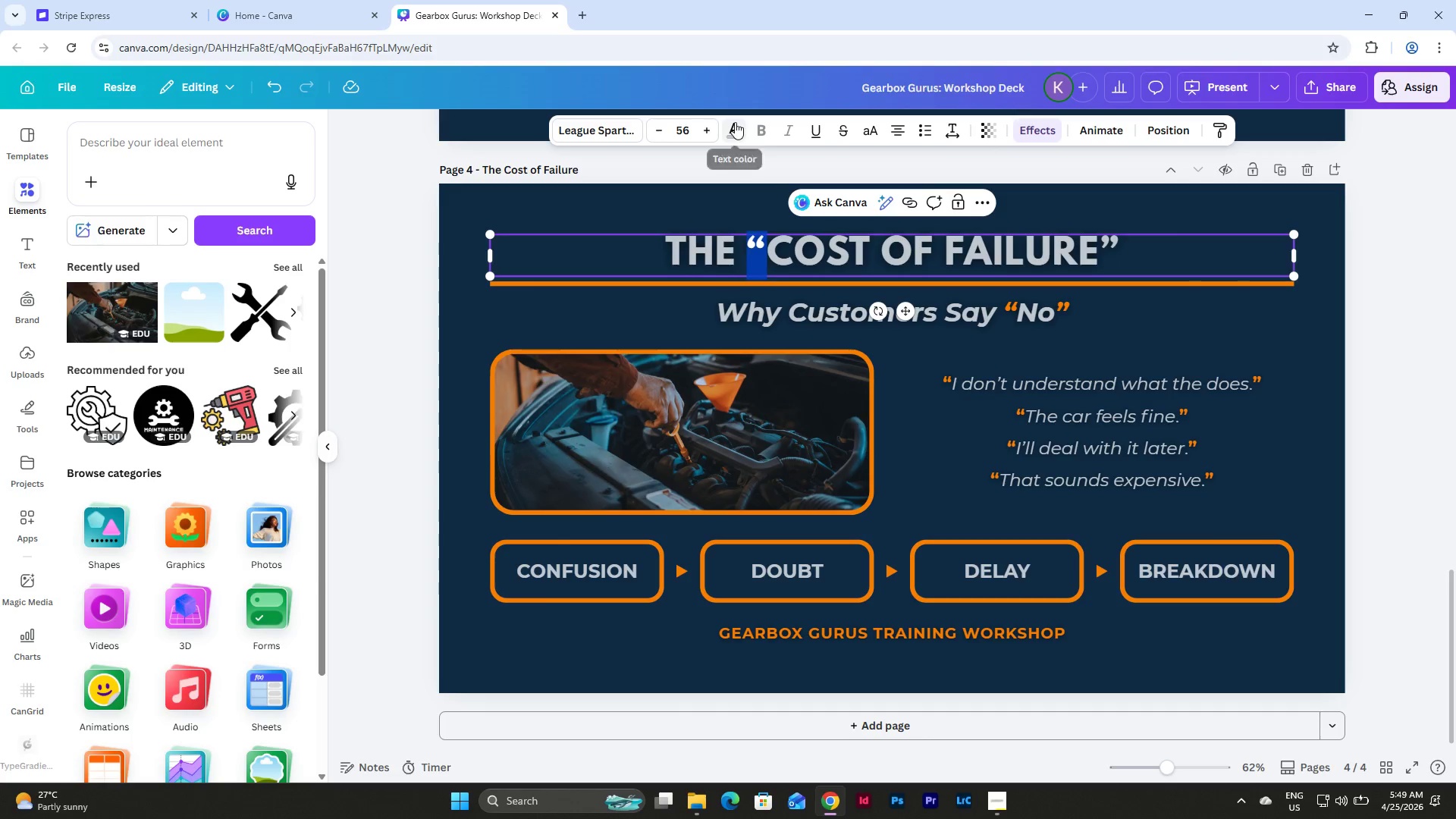 
left_click([735, 122])
 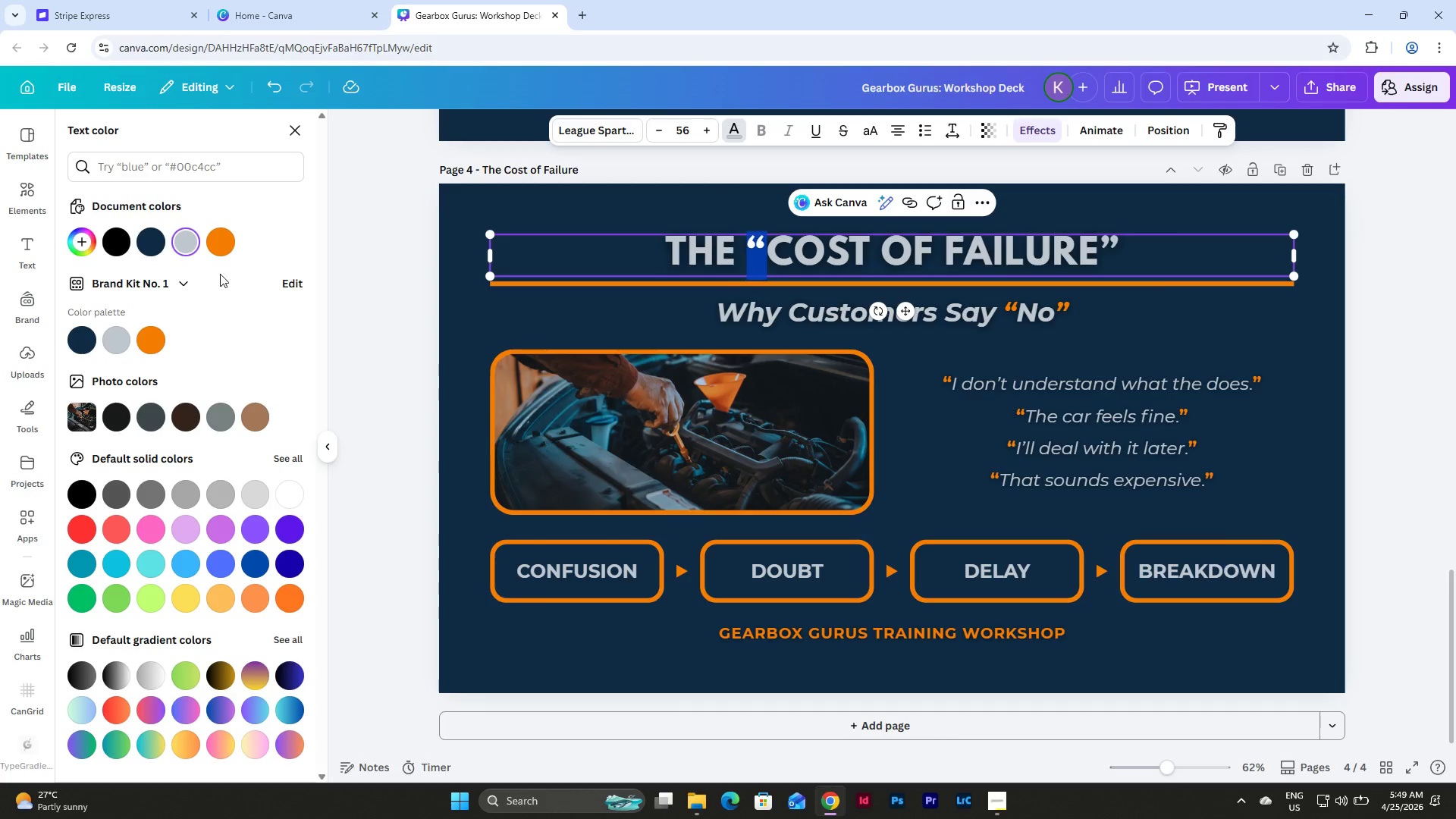 
left_click([215, 240])
 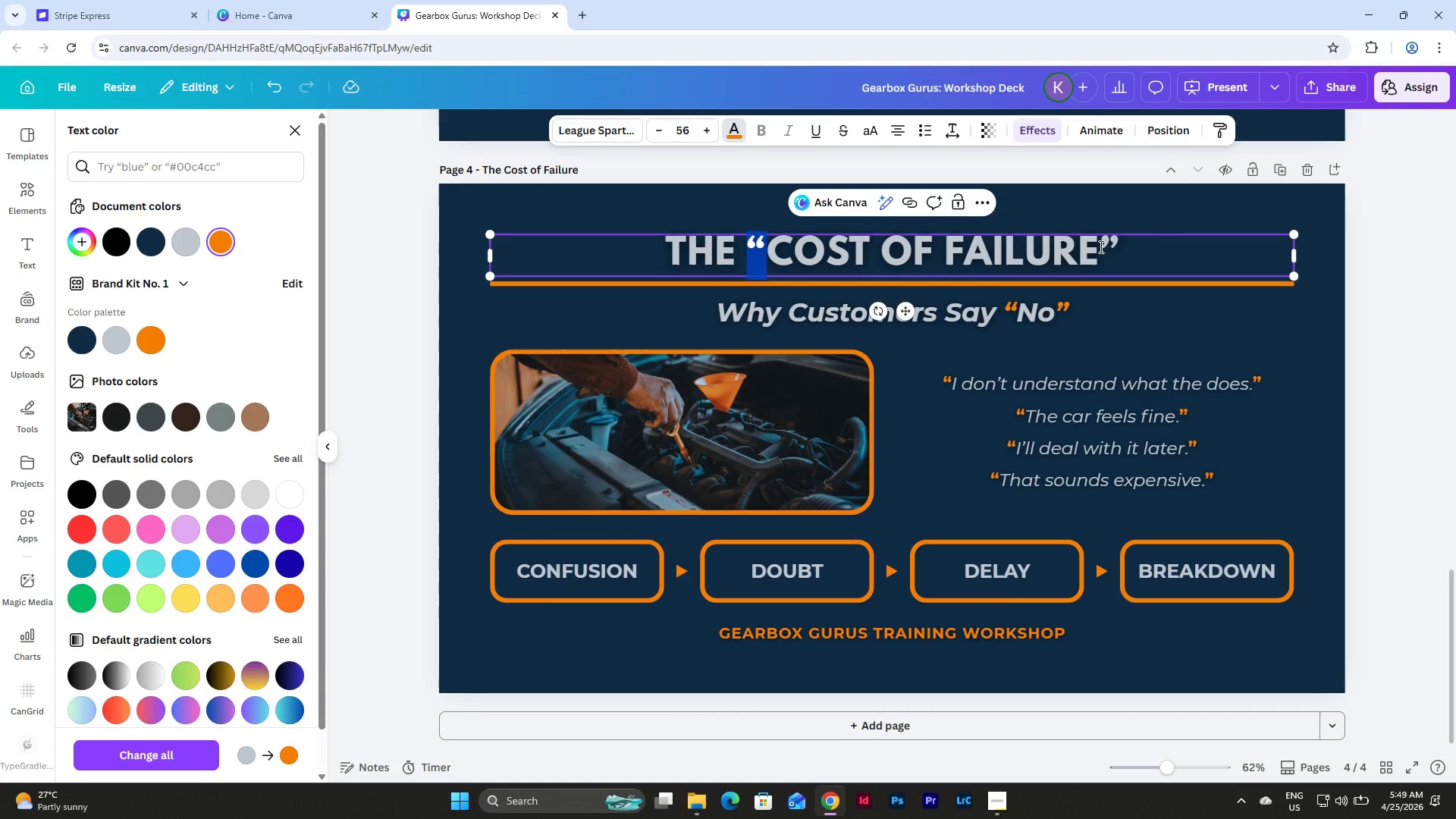 
left_click_drag(start_coordinate=[1104, 246], to_coordinate=[1114, 247])
 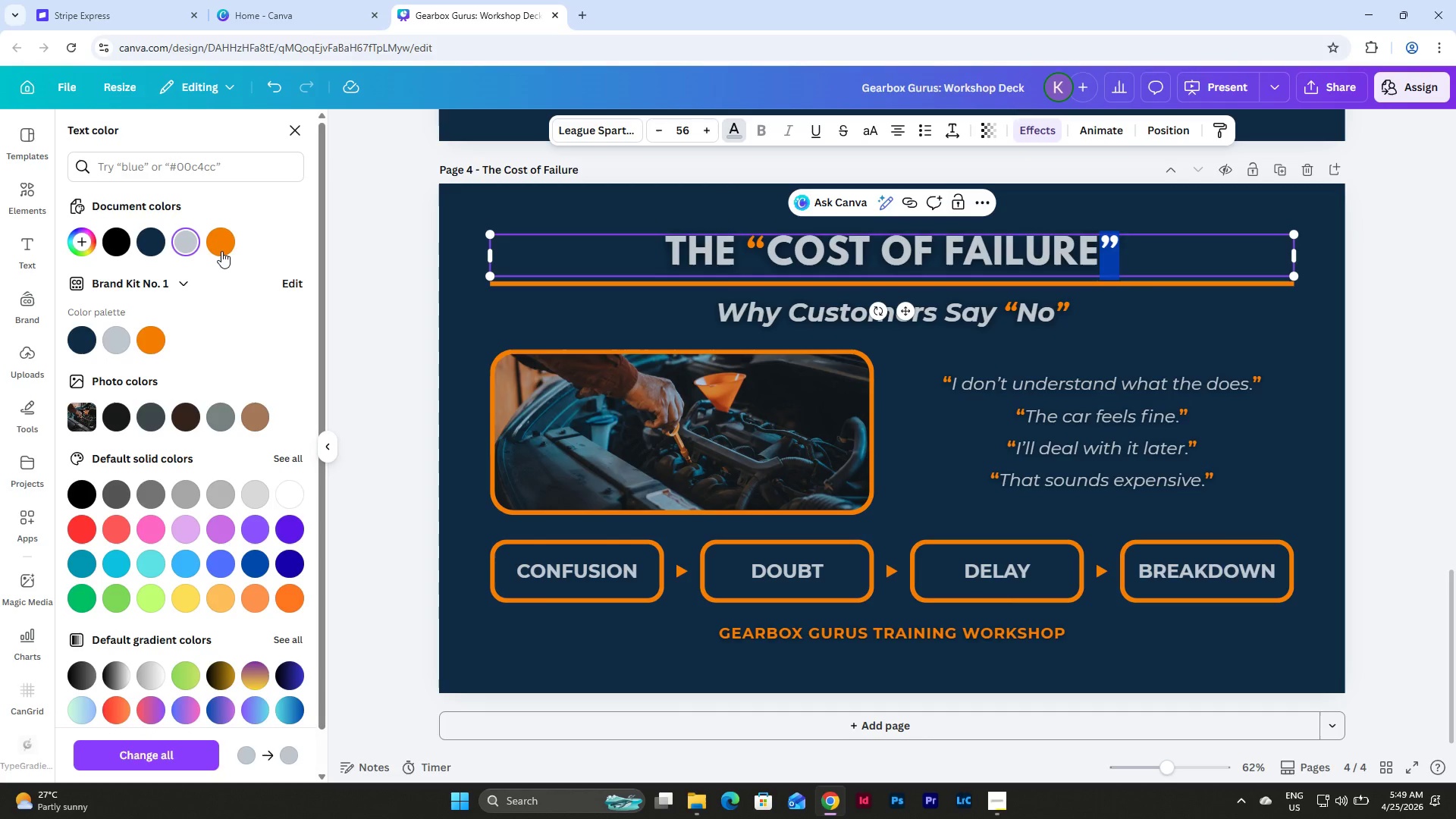 
left_click([224, 245])
 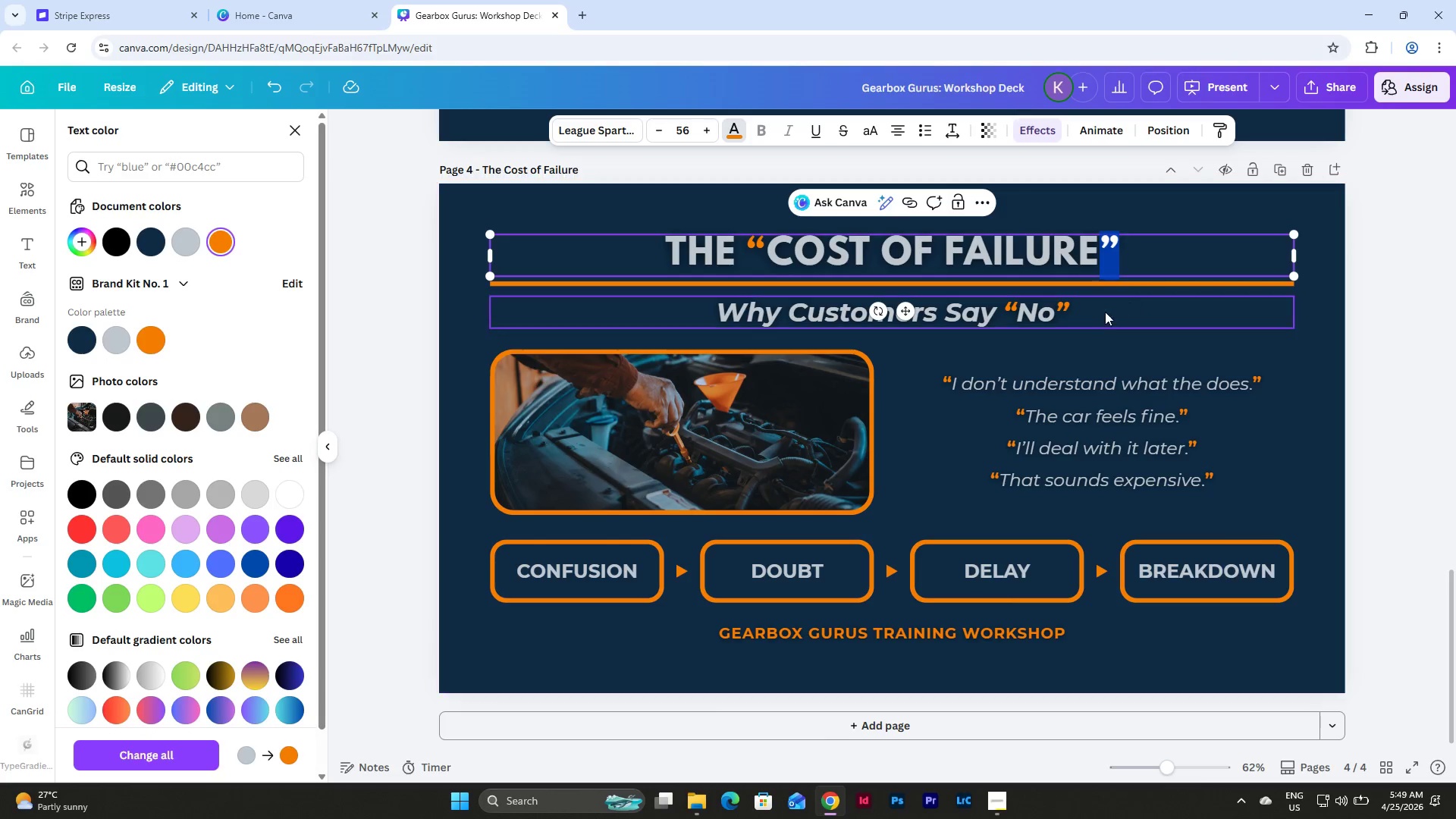 
double_click([1097, 315])
 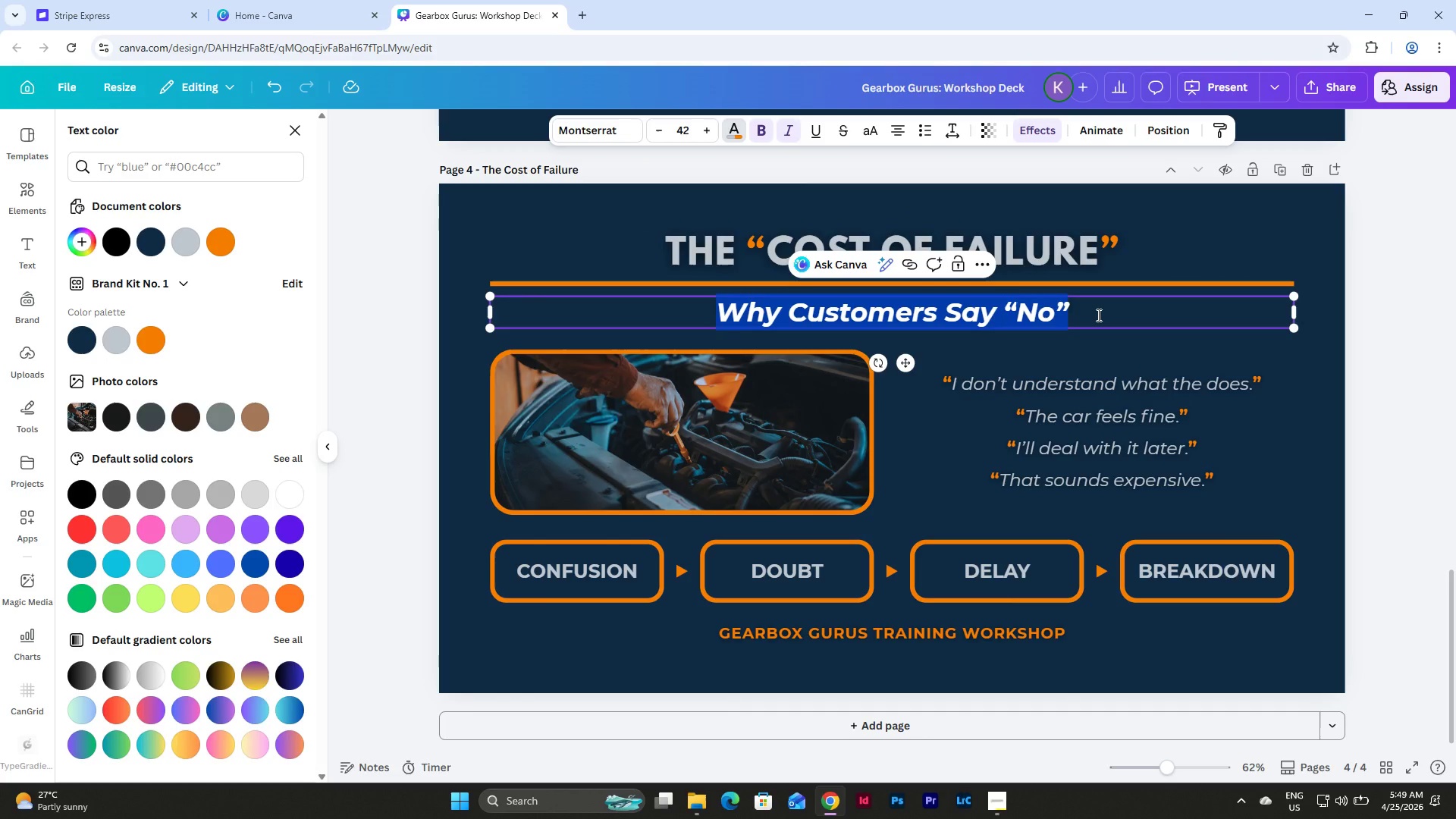 
type(Small Maintenance vs. Big Repair)
 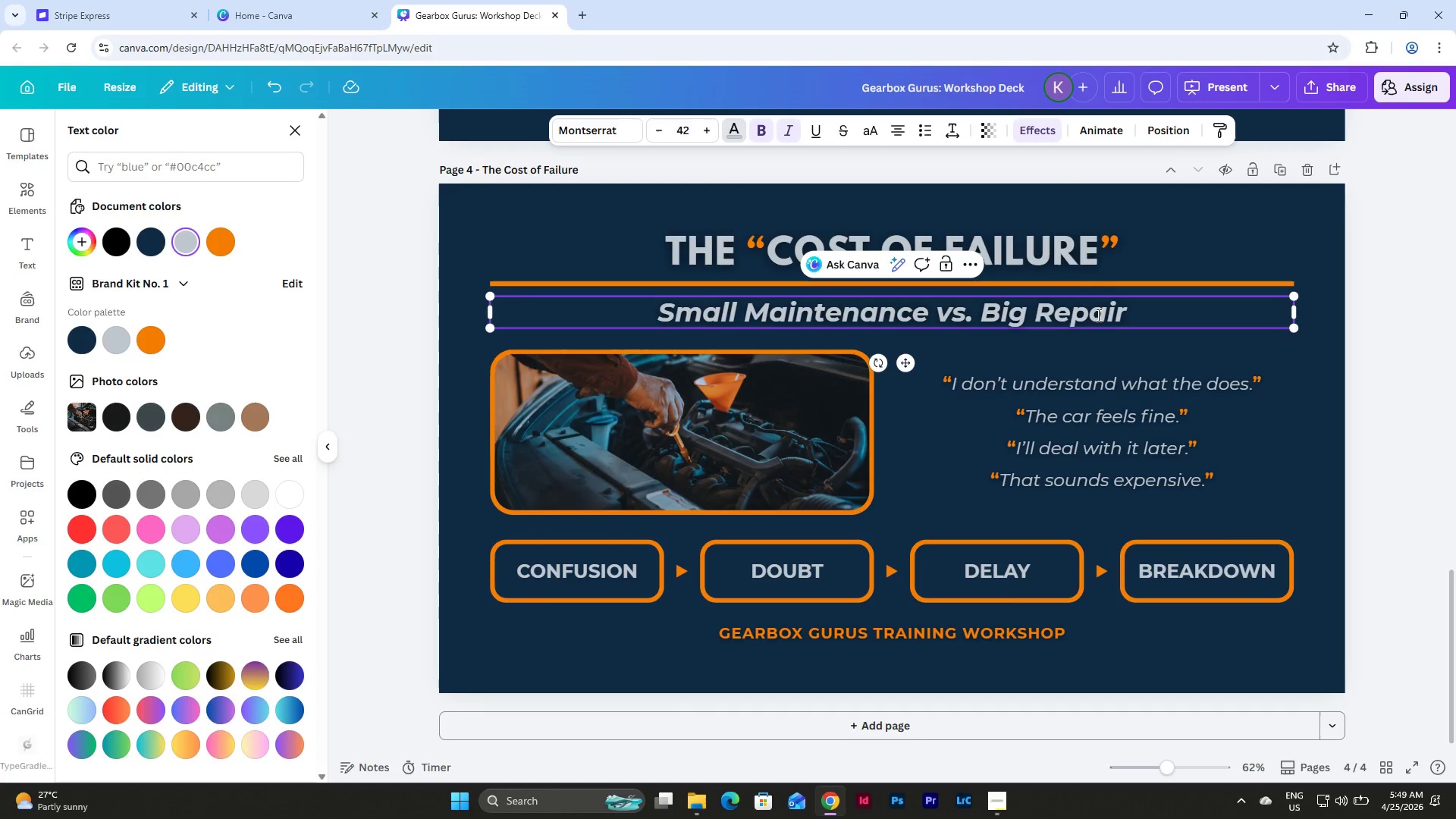 
left_click_drag(start_coordinate=[942, 317], to_coordinate=[970, 317])
 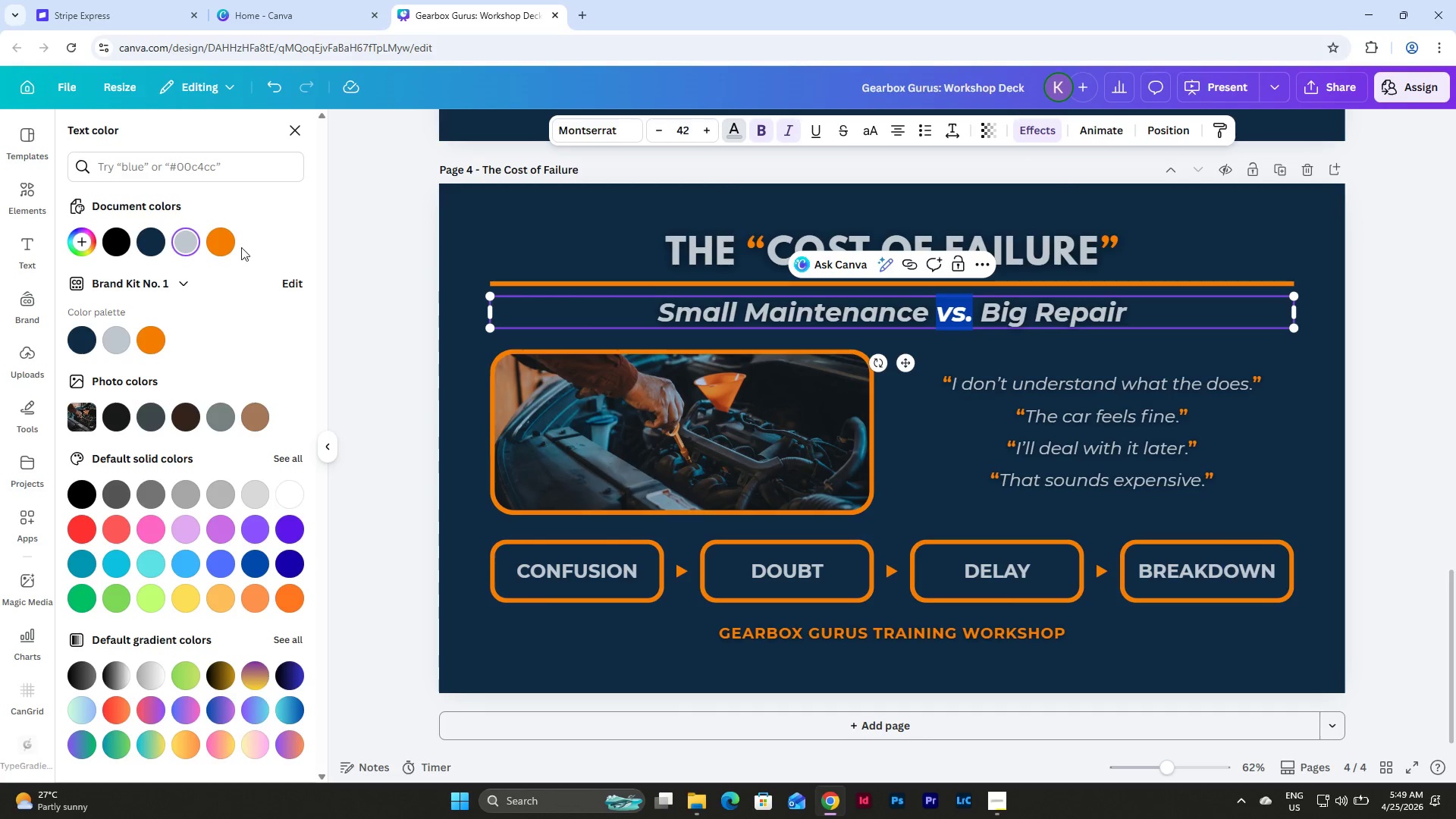 
left_click([221, 243])
 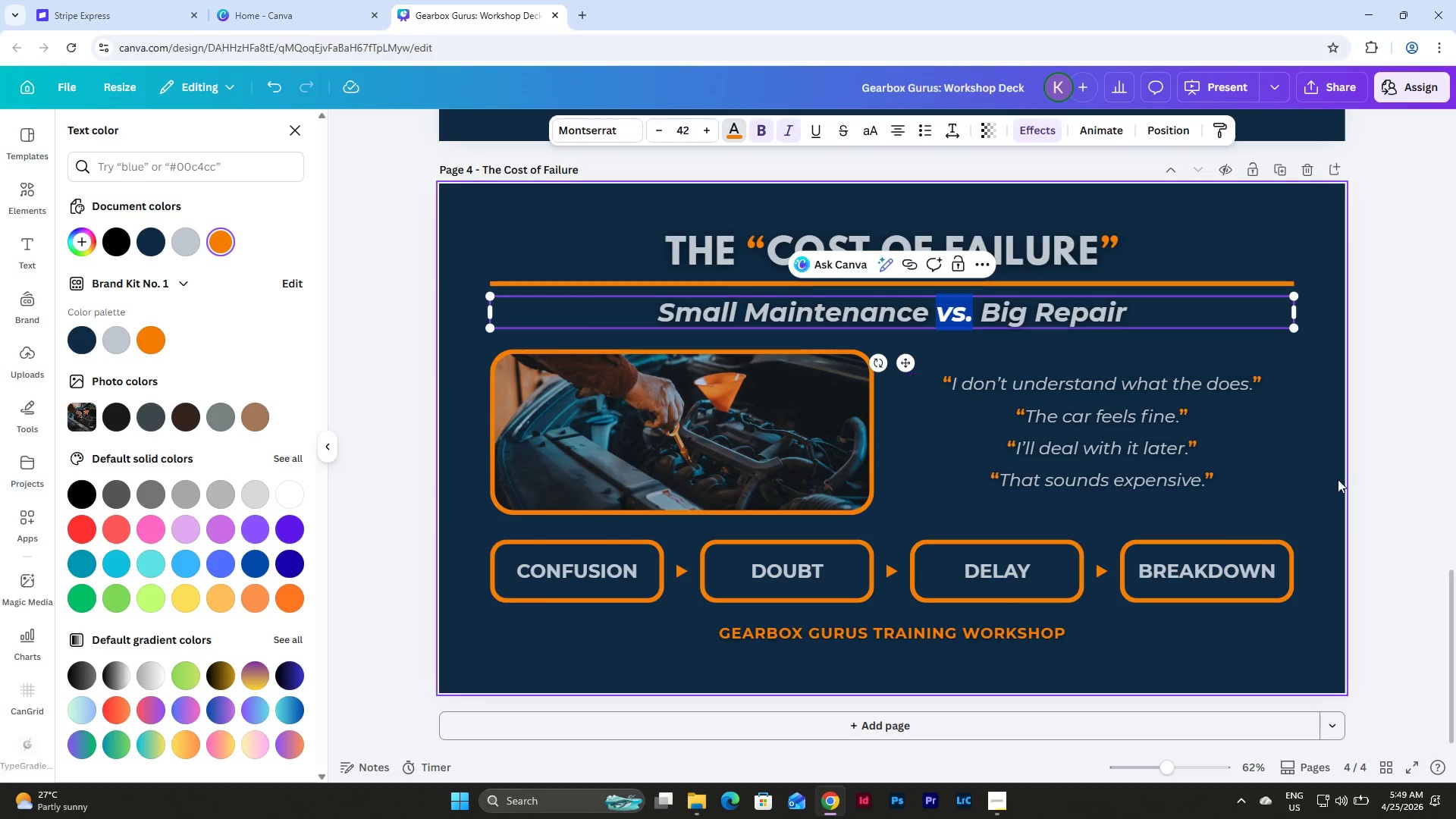 
left_click([1324, 499])
 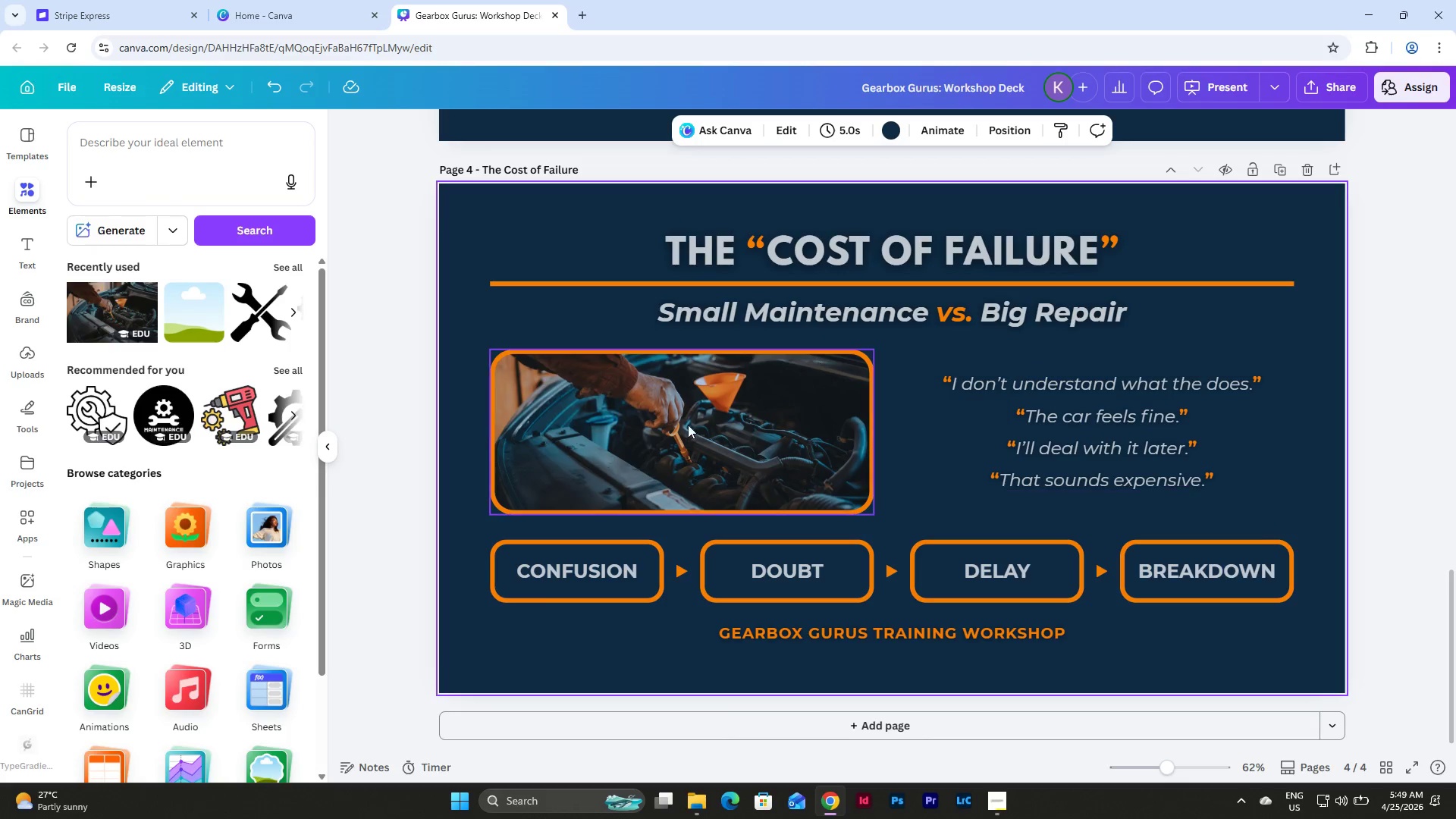 
left_click_drag(start_coordinate=[469, 407], to_coordinate=[1301, 585])
 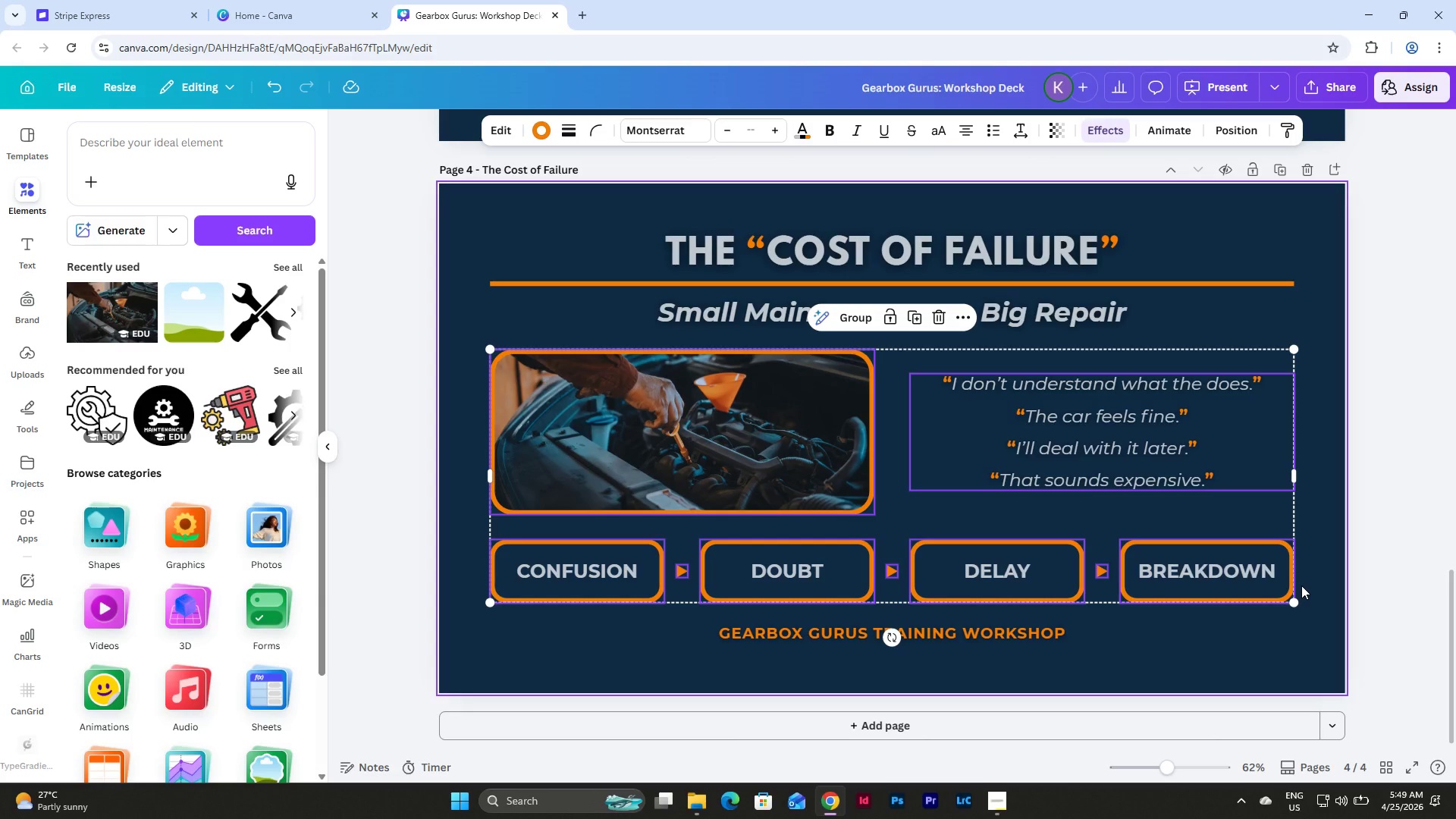 
wait(5.76)
 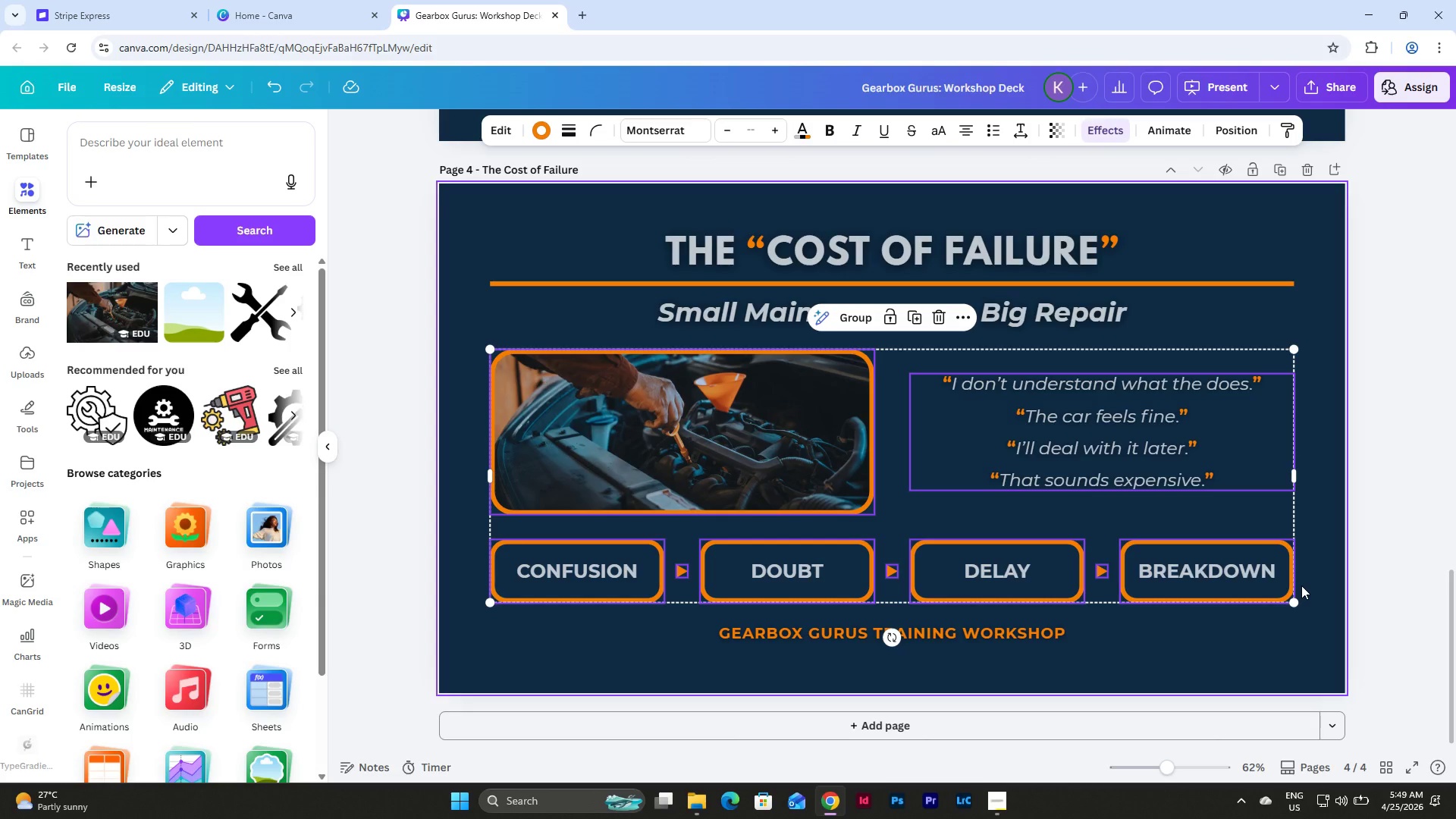 
key(Backspace)
 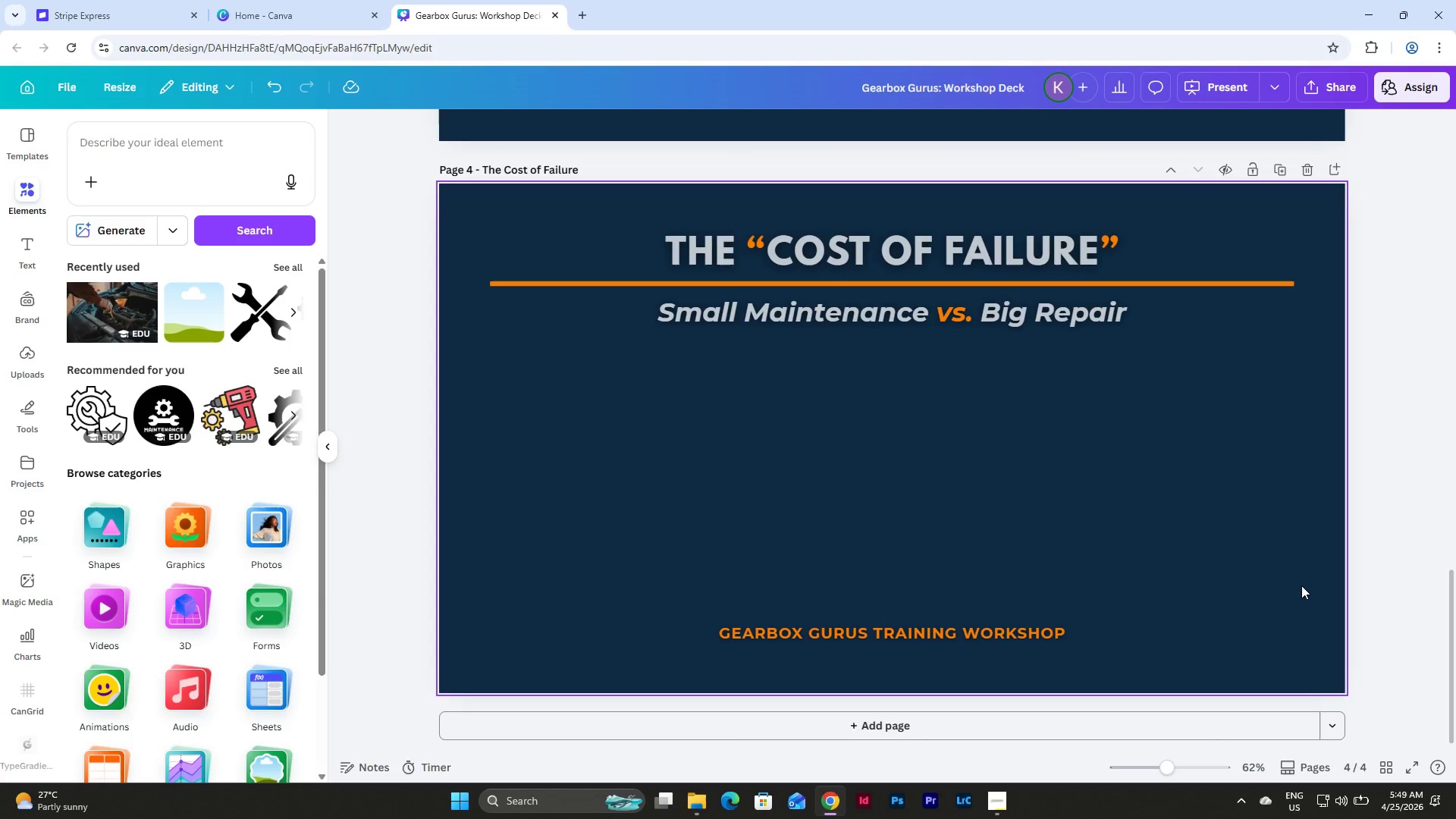 
scroll: coordinate [1352, 491], scroll_direction: up, amount: 7.0
 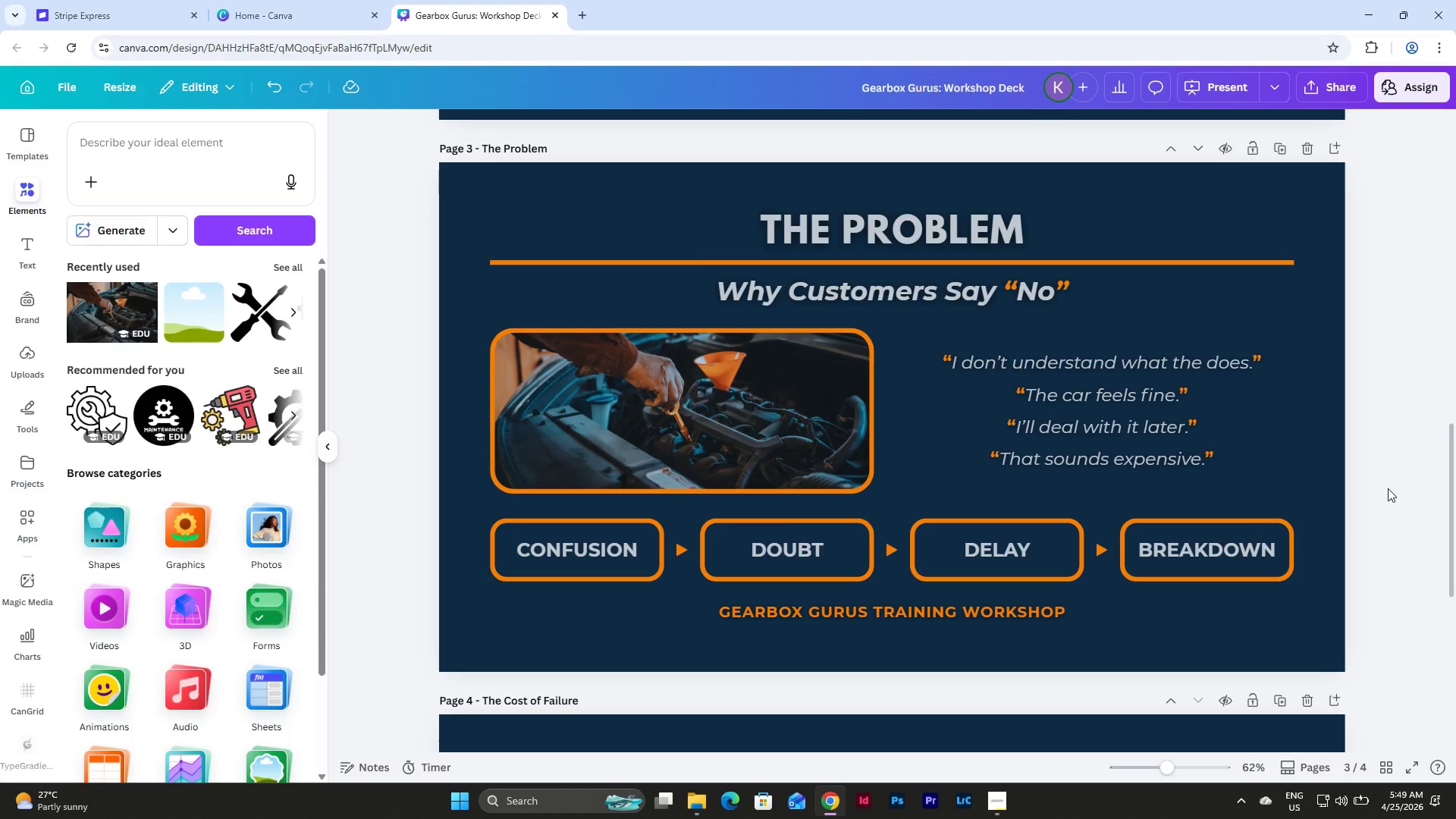 
scroll: coordinate [1388, 488], scroll_direction: down, amount: 5.0
 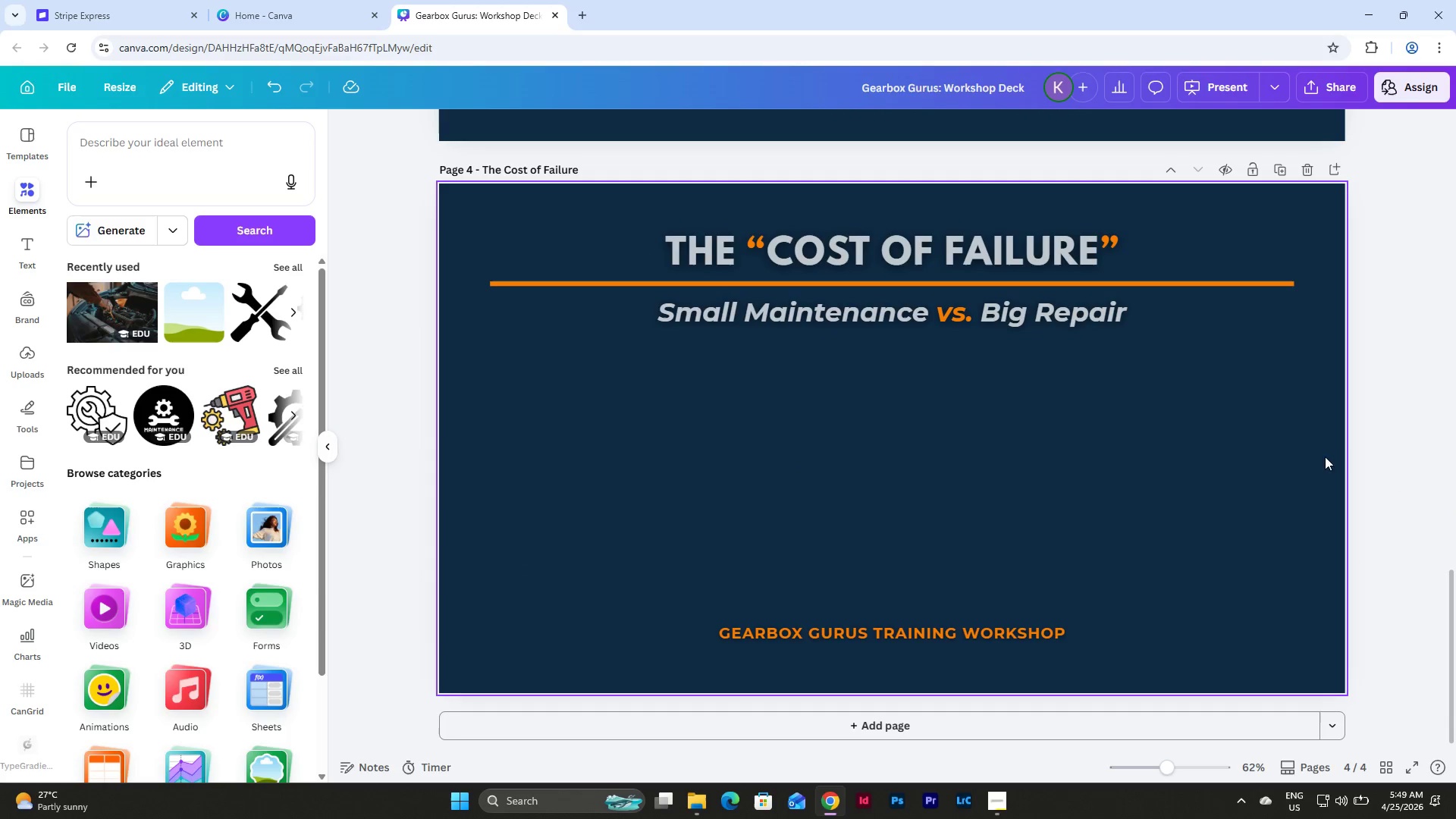 
scroll: coordinate [1316, 474], scroll_direction: up, amount: 22.0
 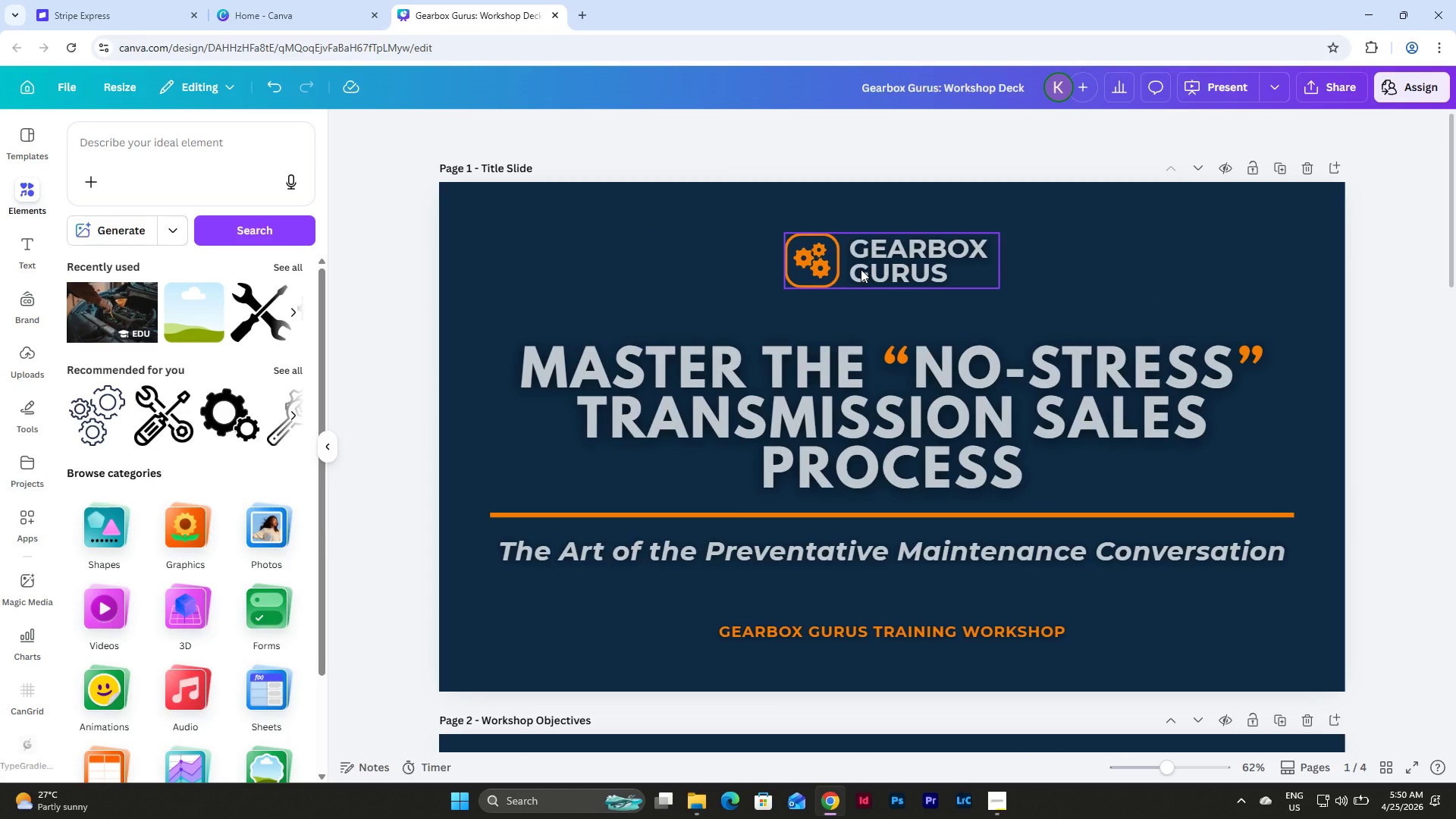 
scroll: coordinate [1326, 485], scroll_direction: down, amount: 10.0
 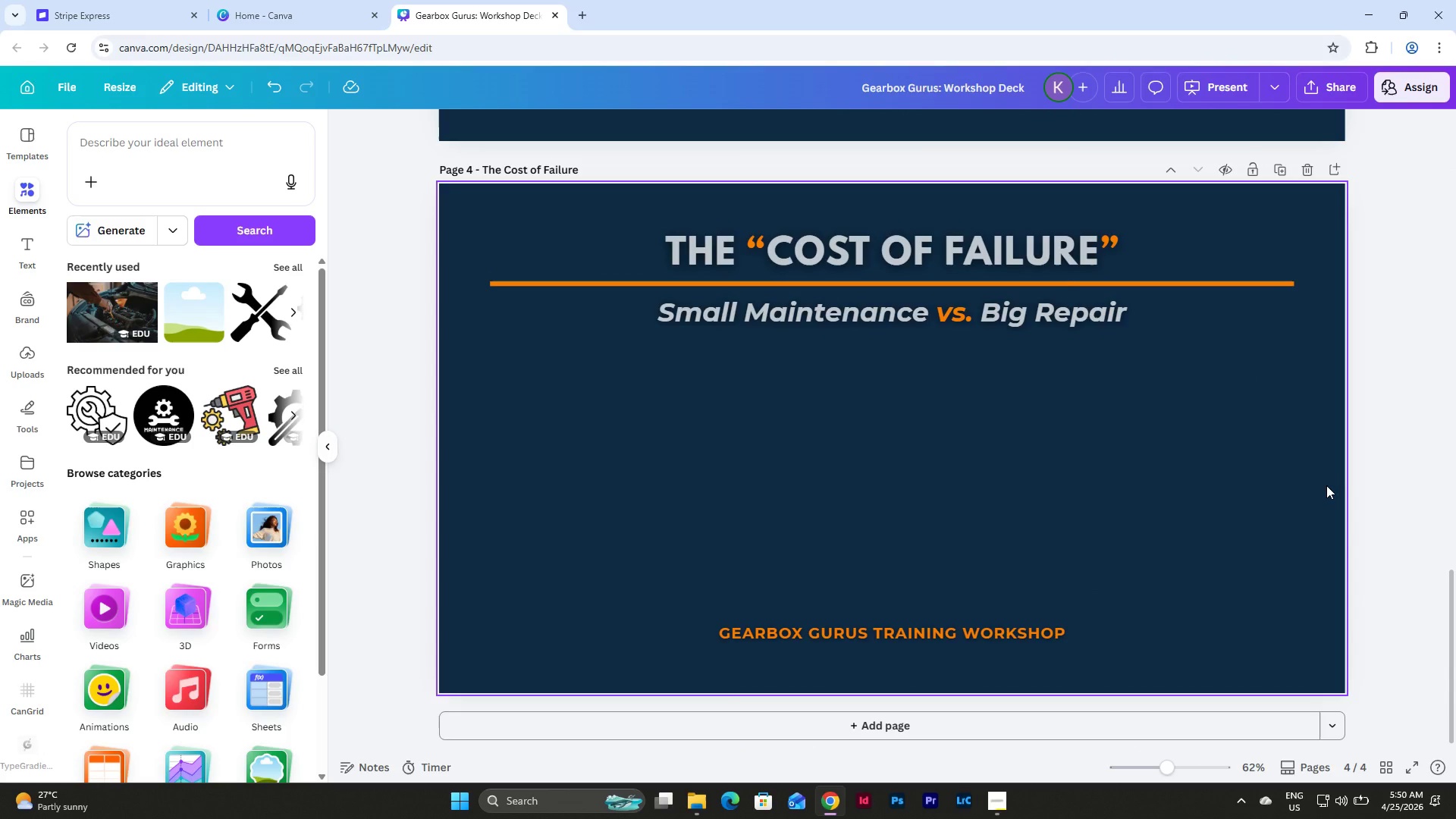 
scroll: coordinate [1326, 485], scroll_direction: up, amount: 4.0
 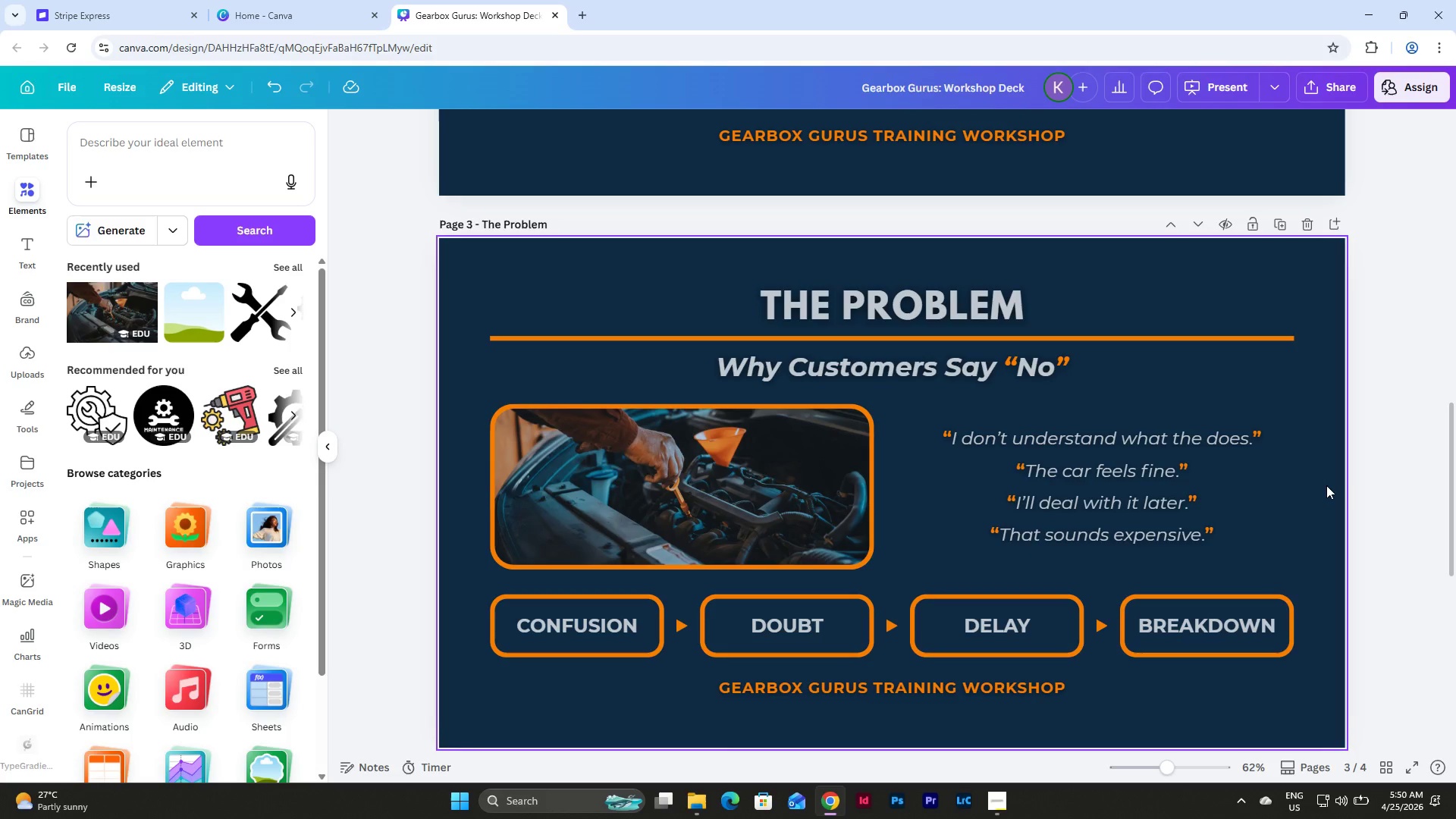 
scroll: coordinate [1326, 485], scroll_direction: down, amount: 1.0
 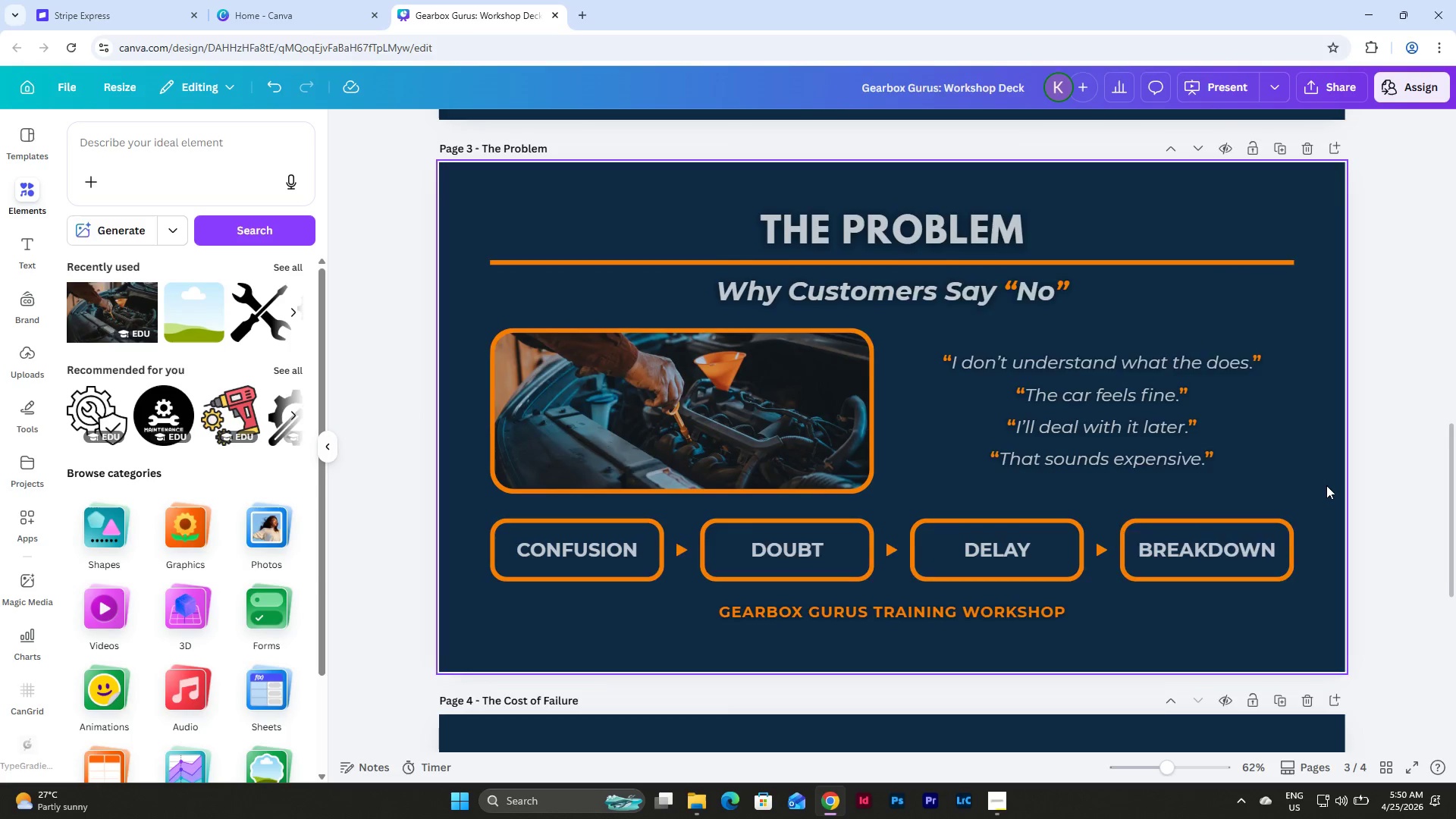 
scroll: coordinate [1326, 485], scroll_direction: up, amount: 1.0
 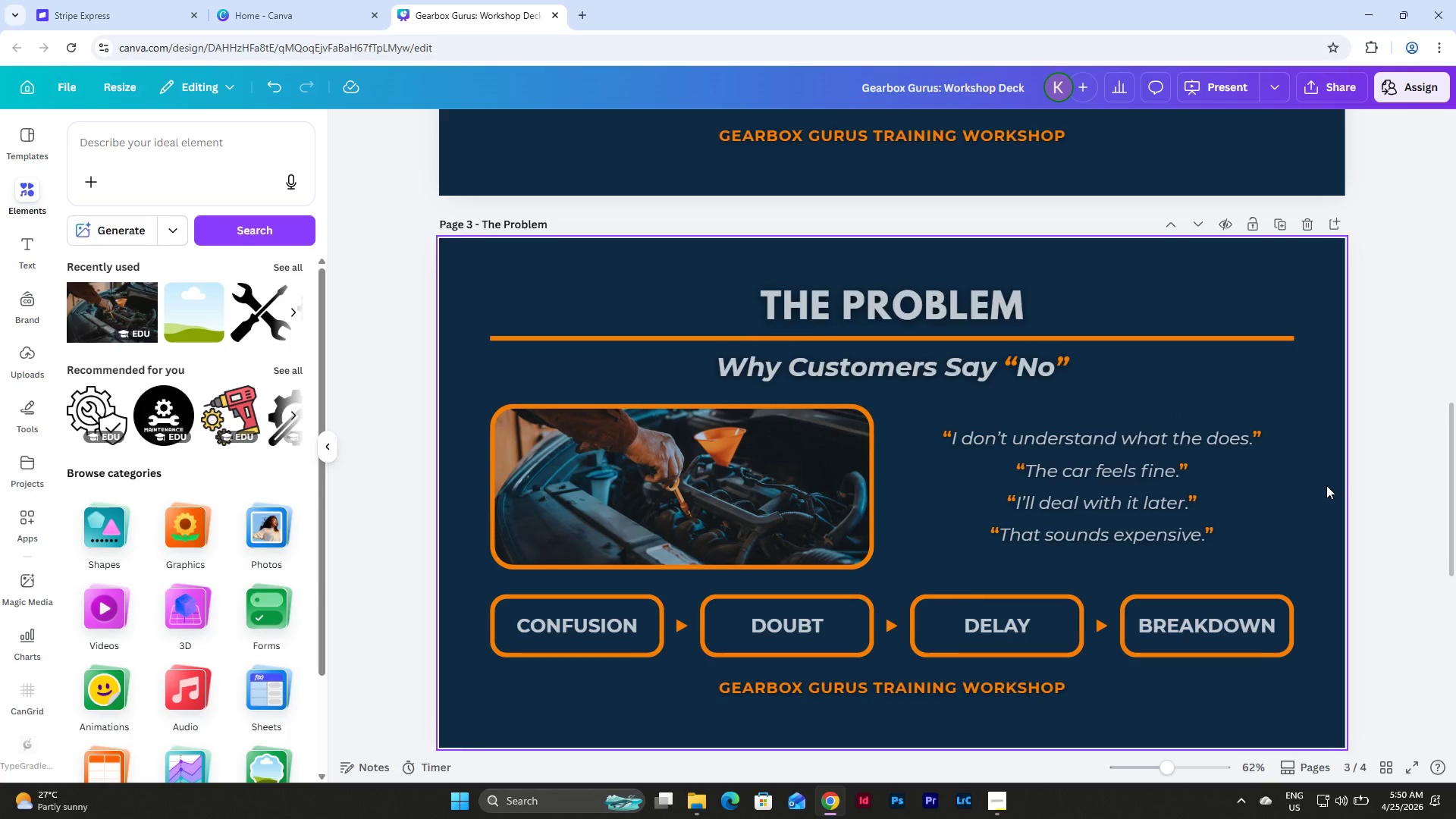 
scroll: coordinate [1326, 485], scroll_direction: down, amount: 1.0
 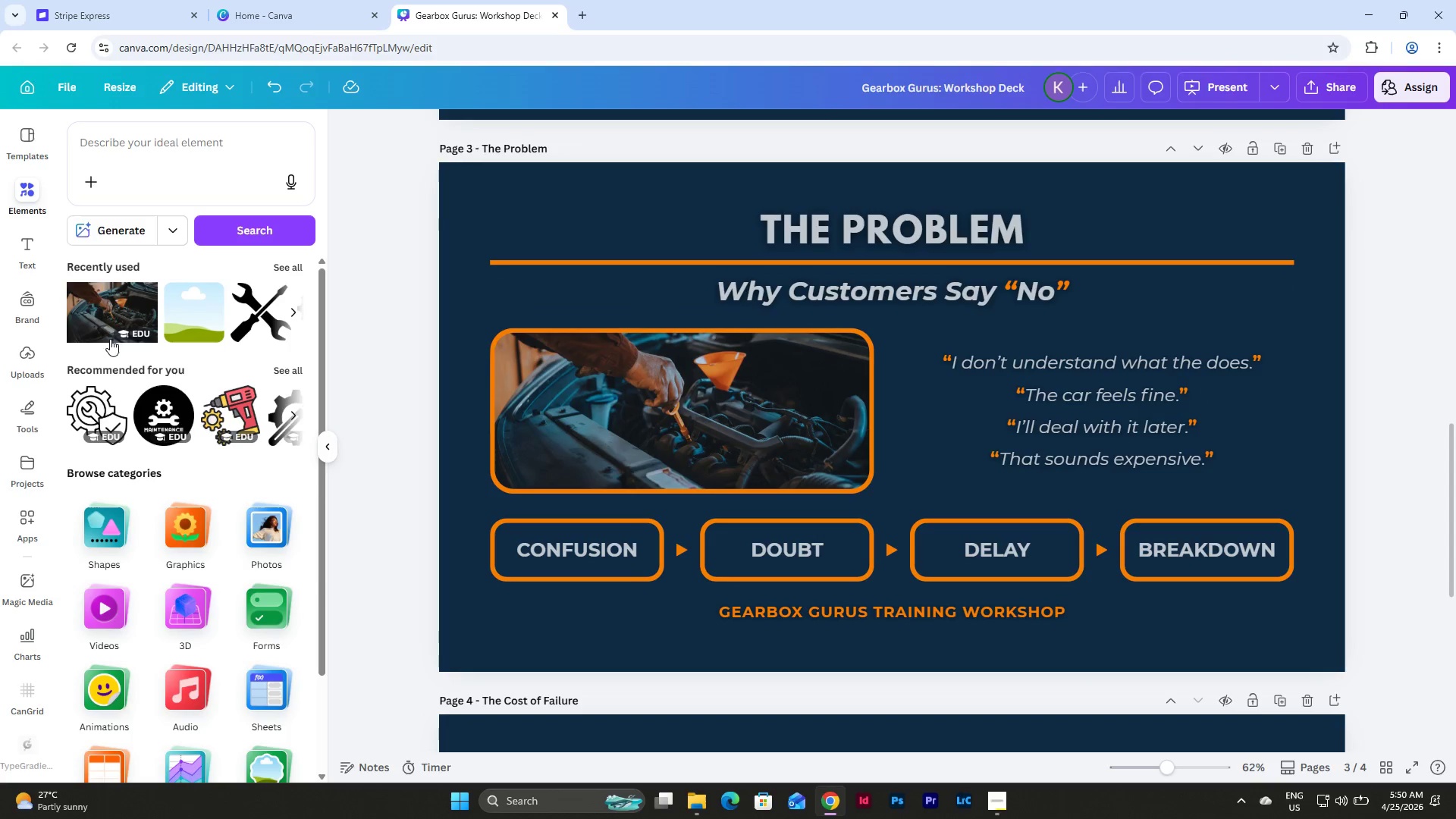 
left_click([157, 160])
 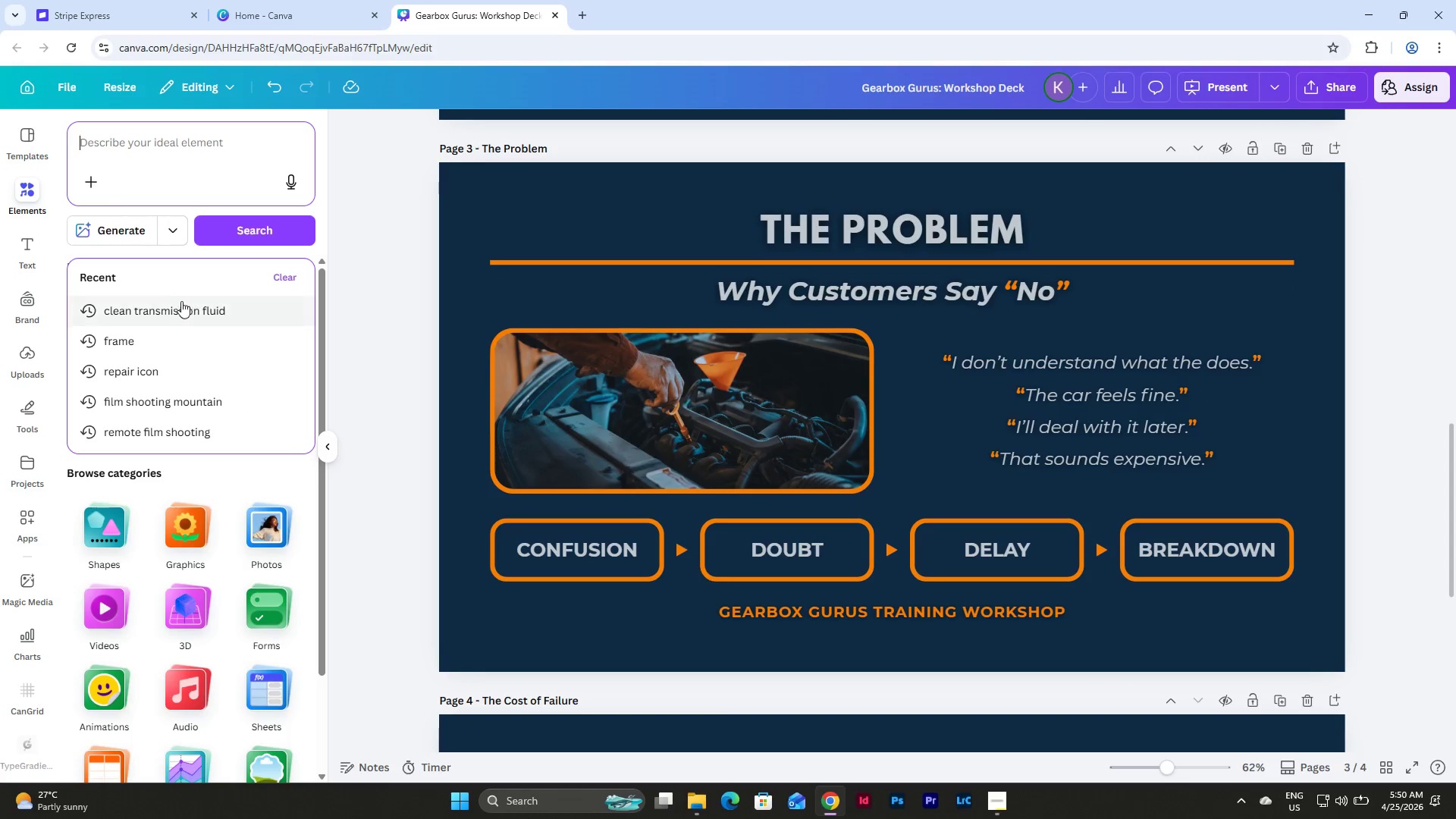 
left_click([162, 312])
 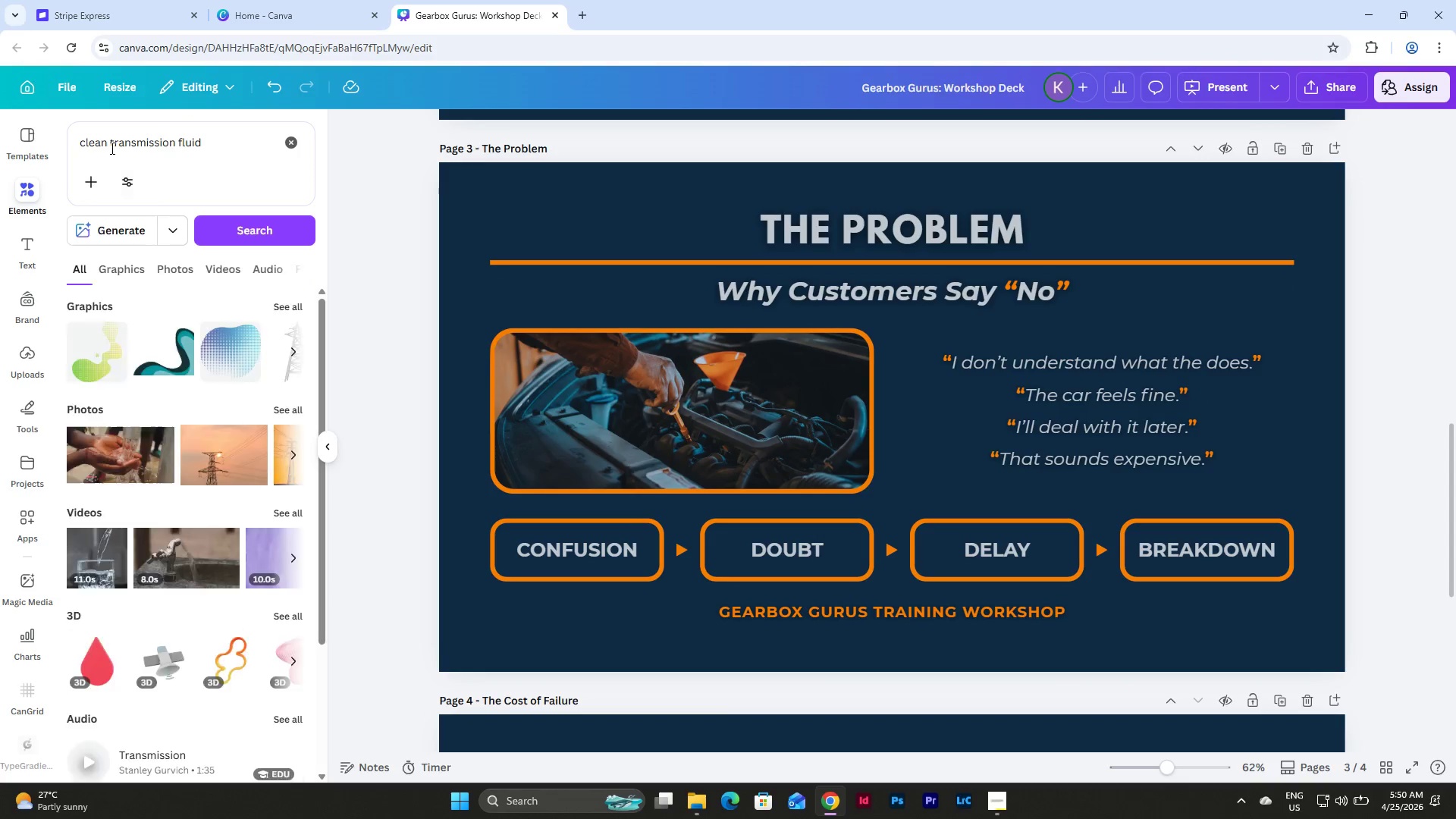 
left_click_drag(start_coordinate=[111, 148], to_coordinate=[56, 147])
 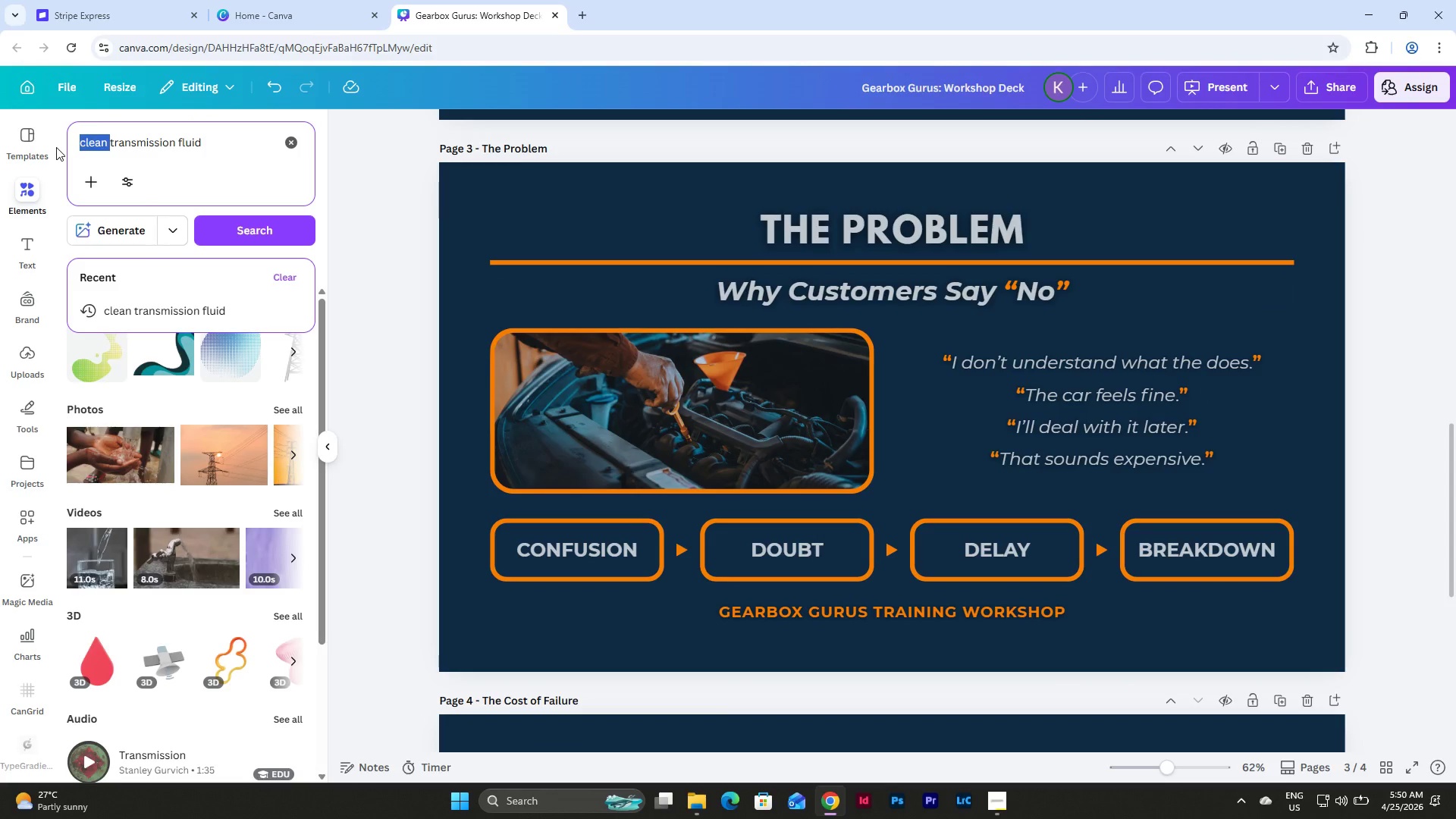 
wait(5.3)
 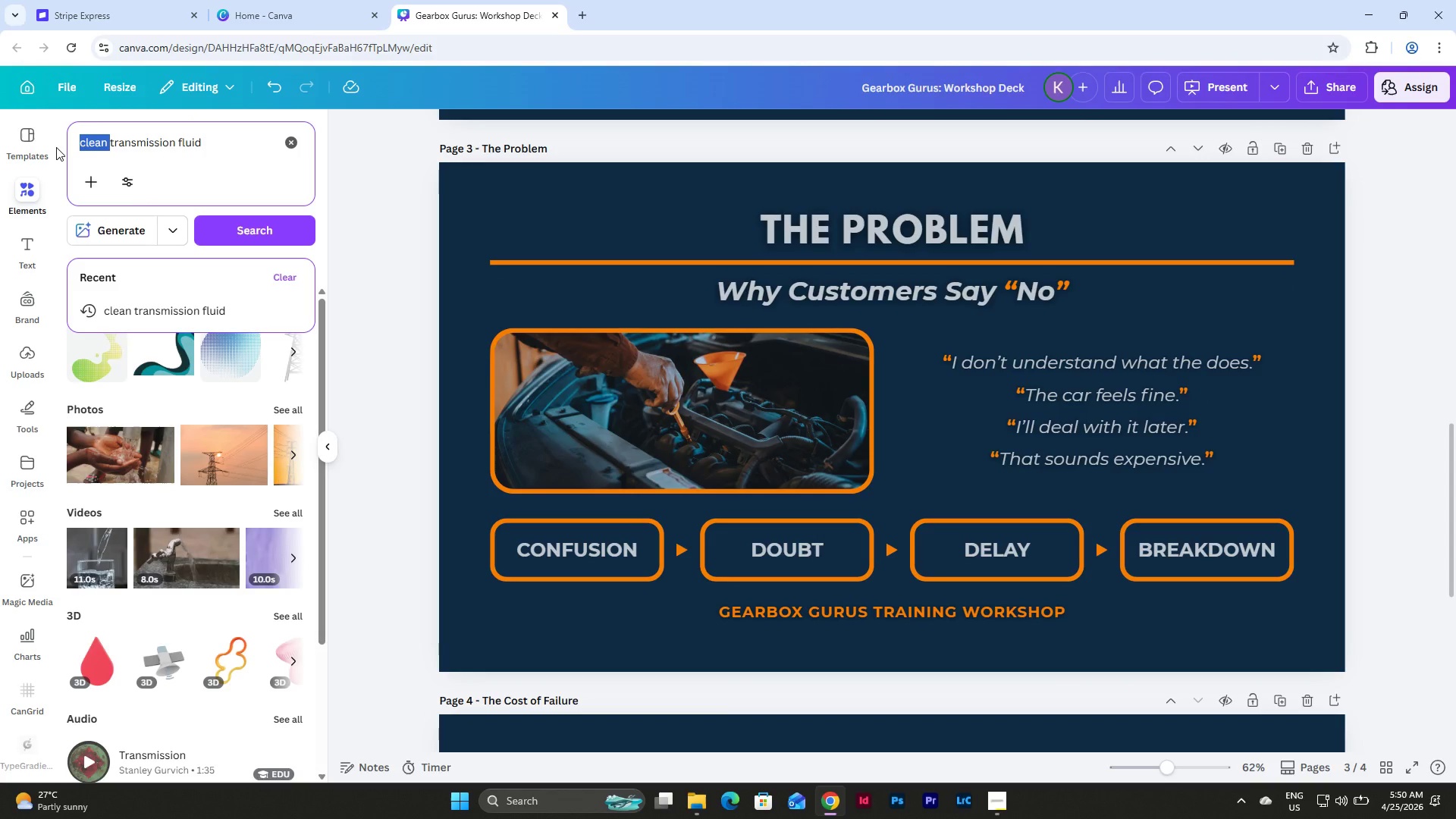 
type(dirty )
 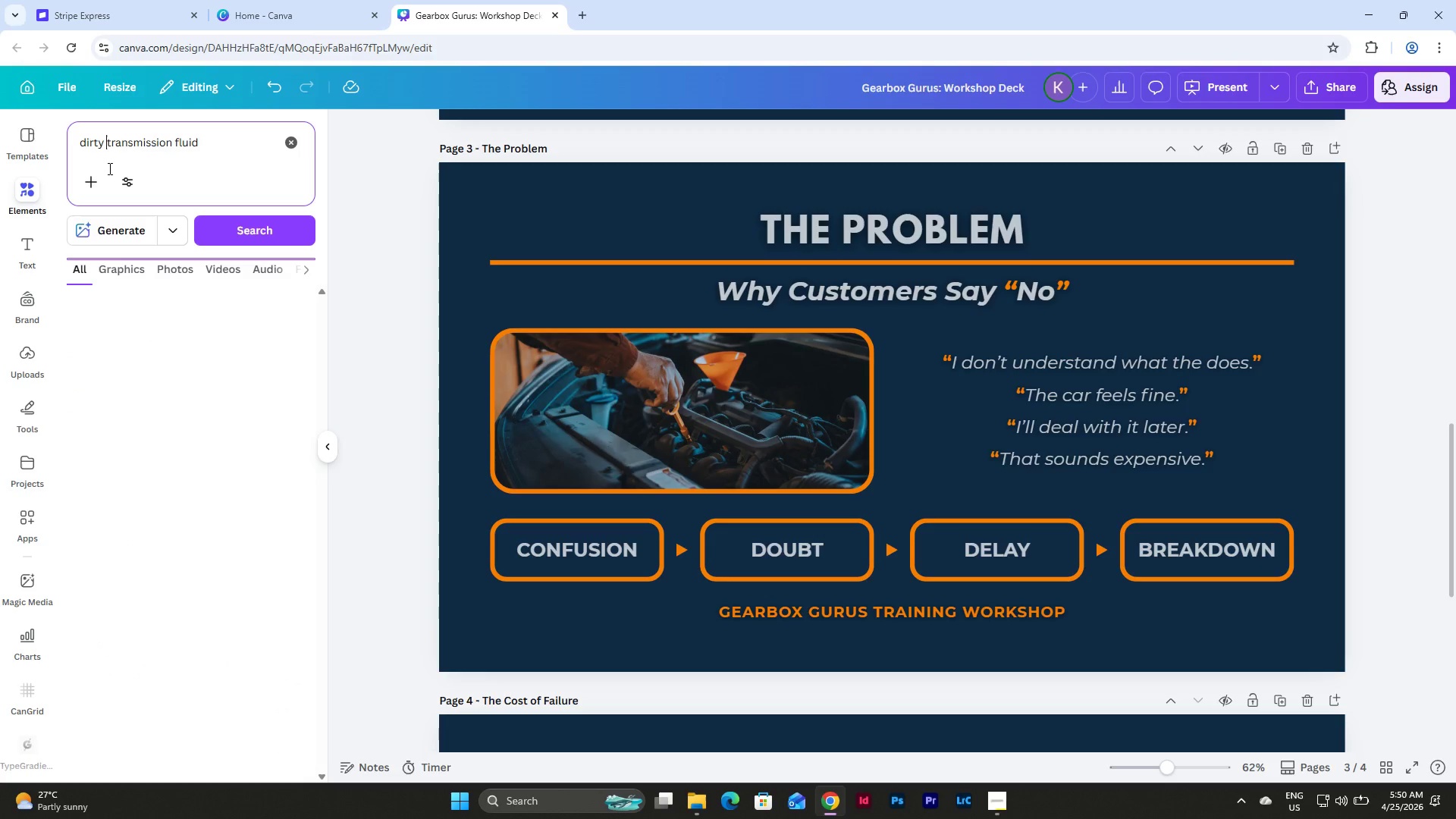 
key(Enter)
 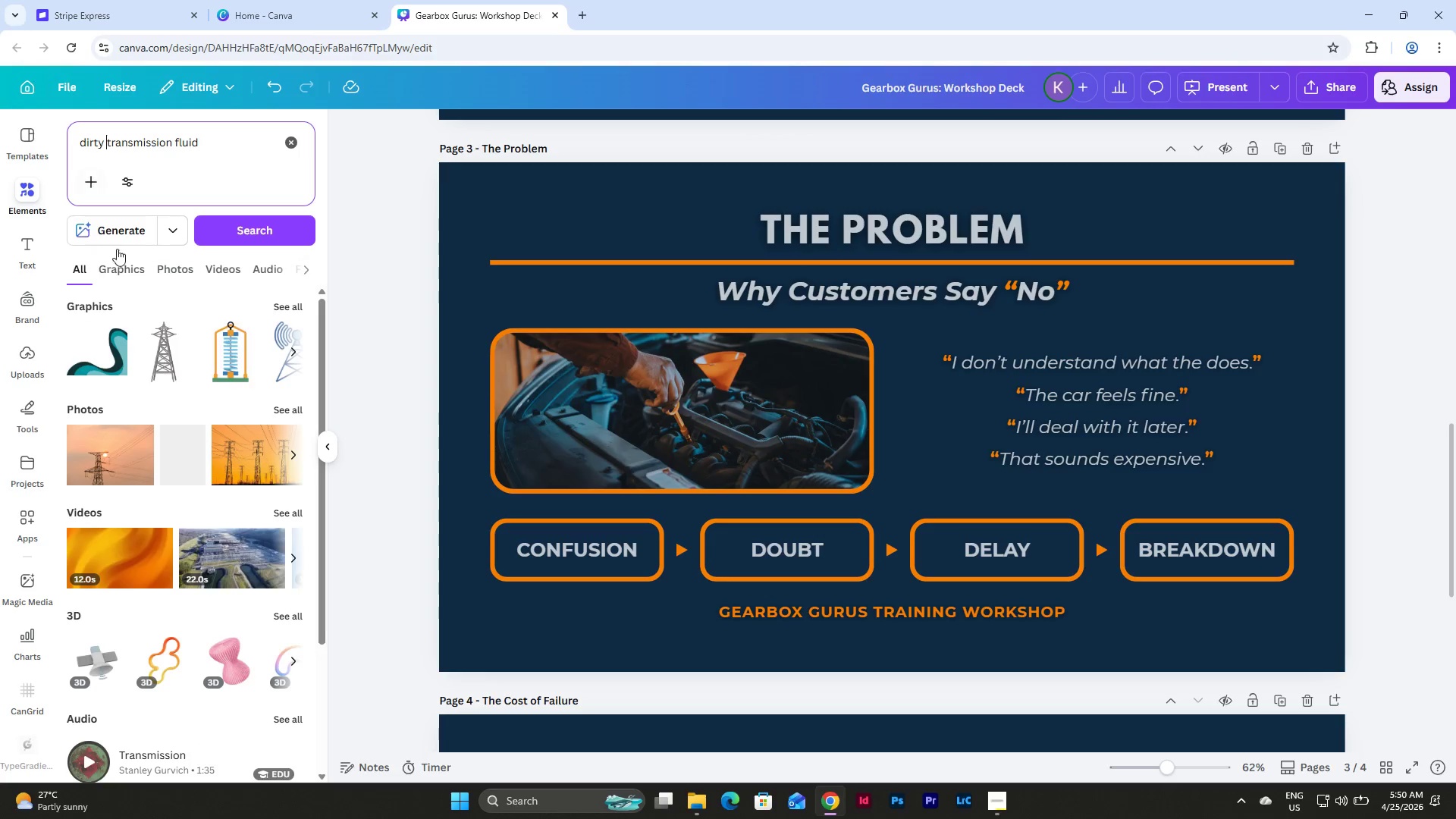 
left_click([187, 270])
 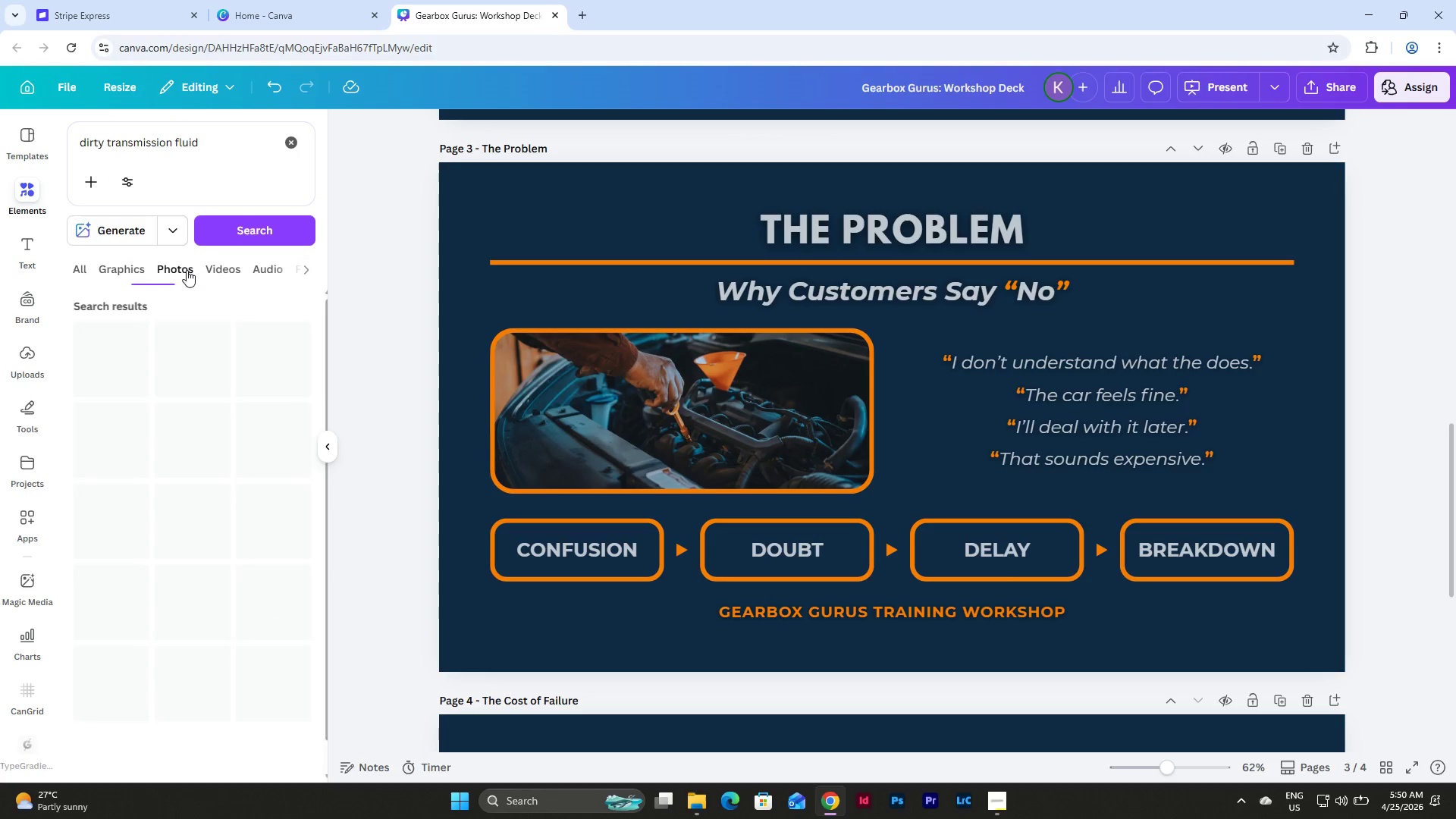 
mouse_move([204, 278])
 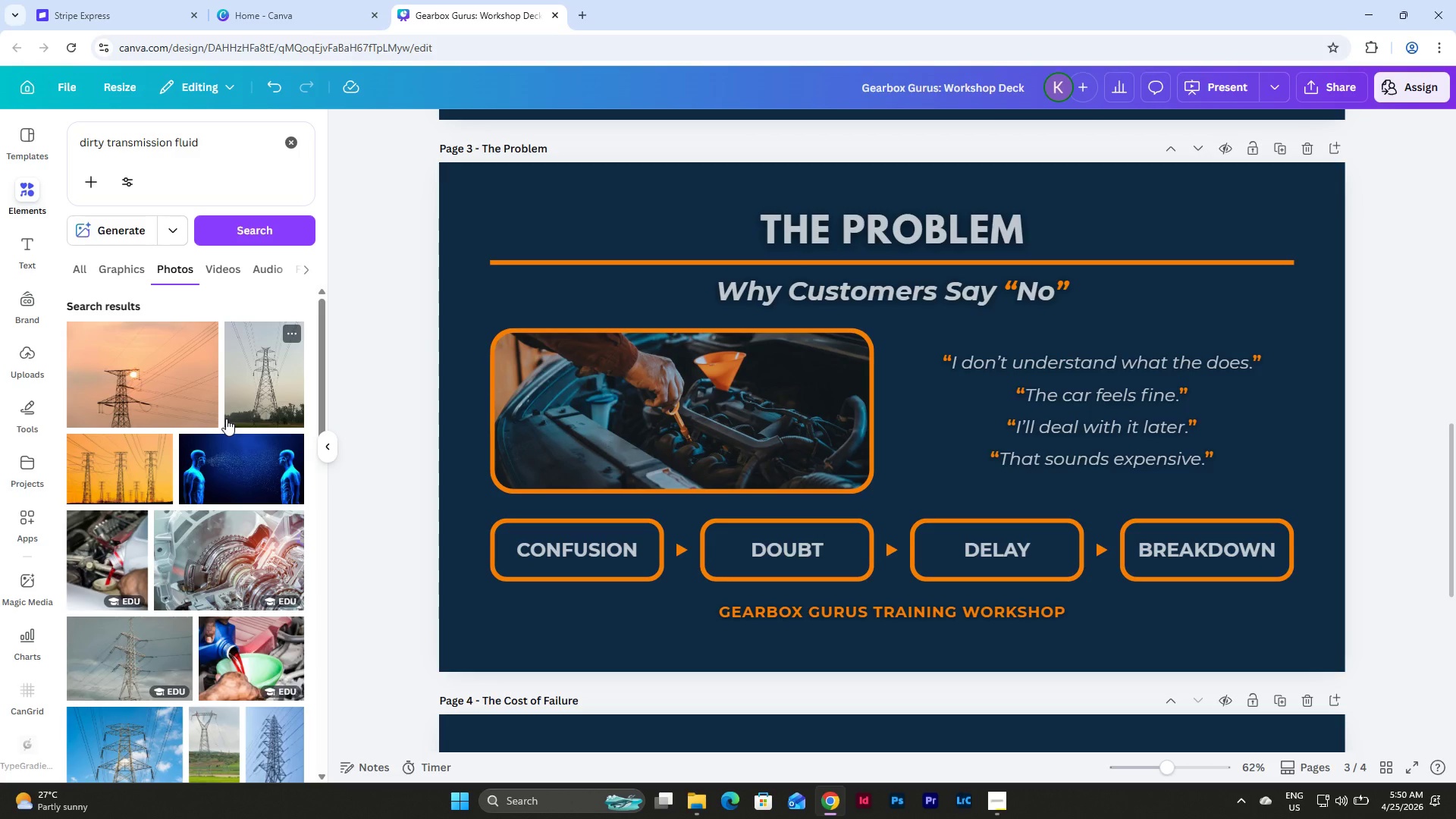 
scroll: coordinate [226, 419], scroll_direction: down, amount: 2.0
 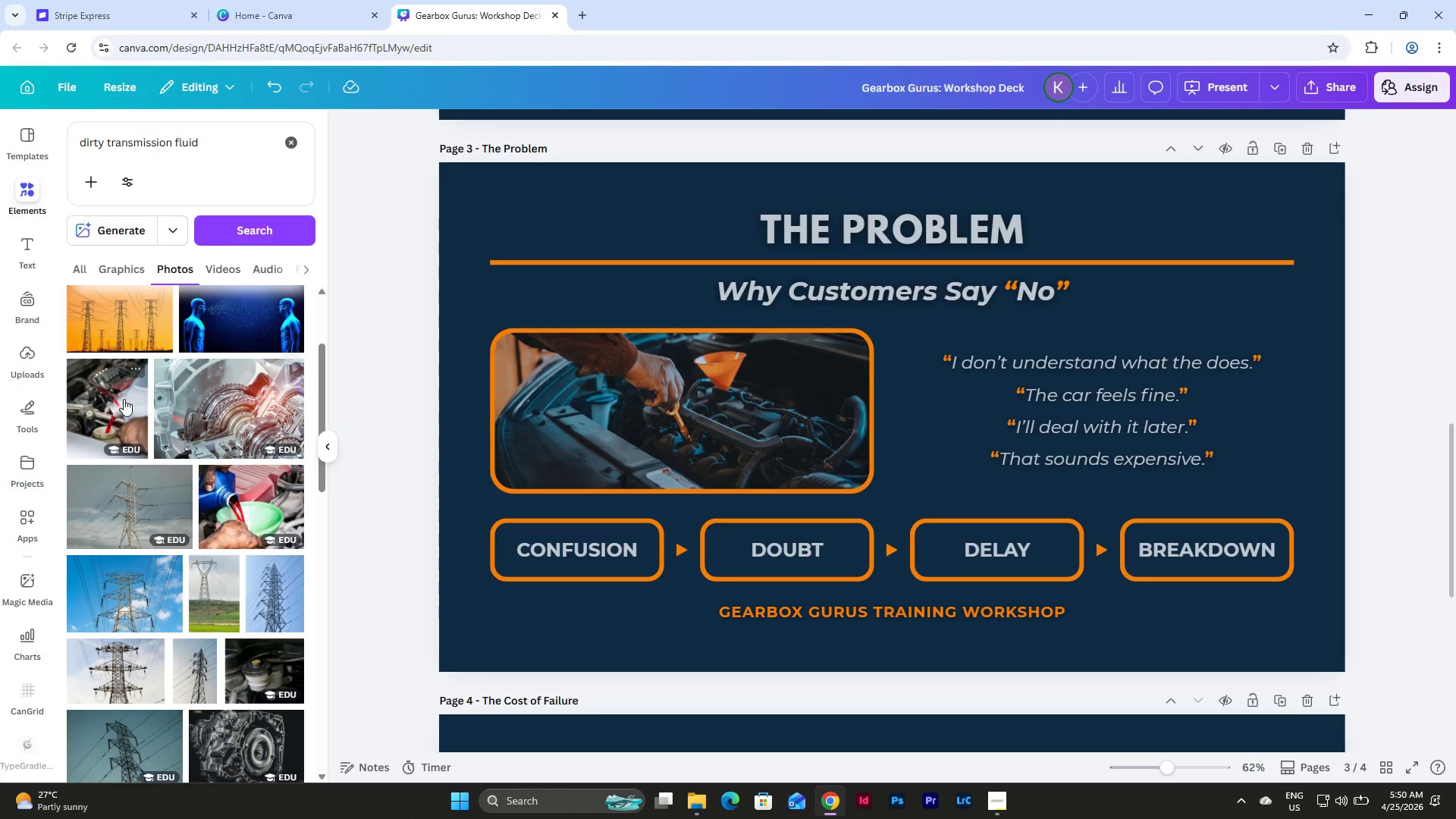 
left_click_drag(start_coordinate=[123, 399], to_coordinate=[651, 435])
 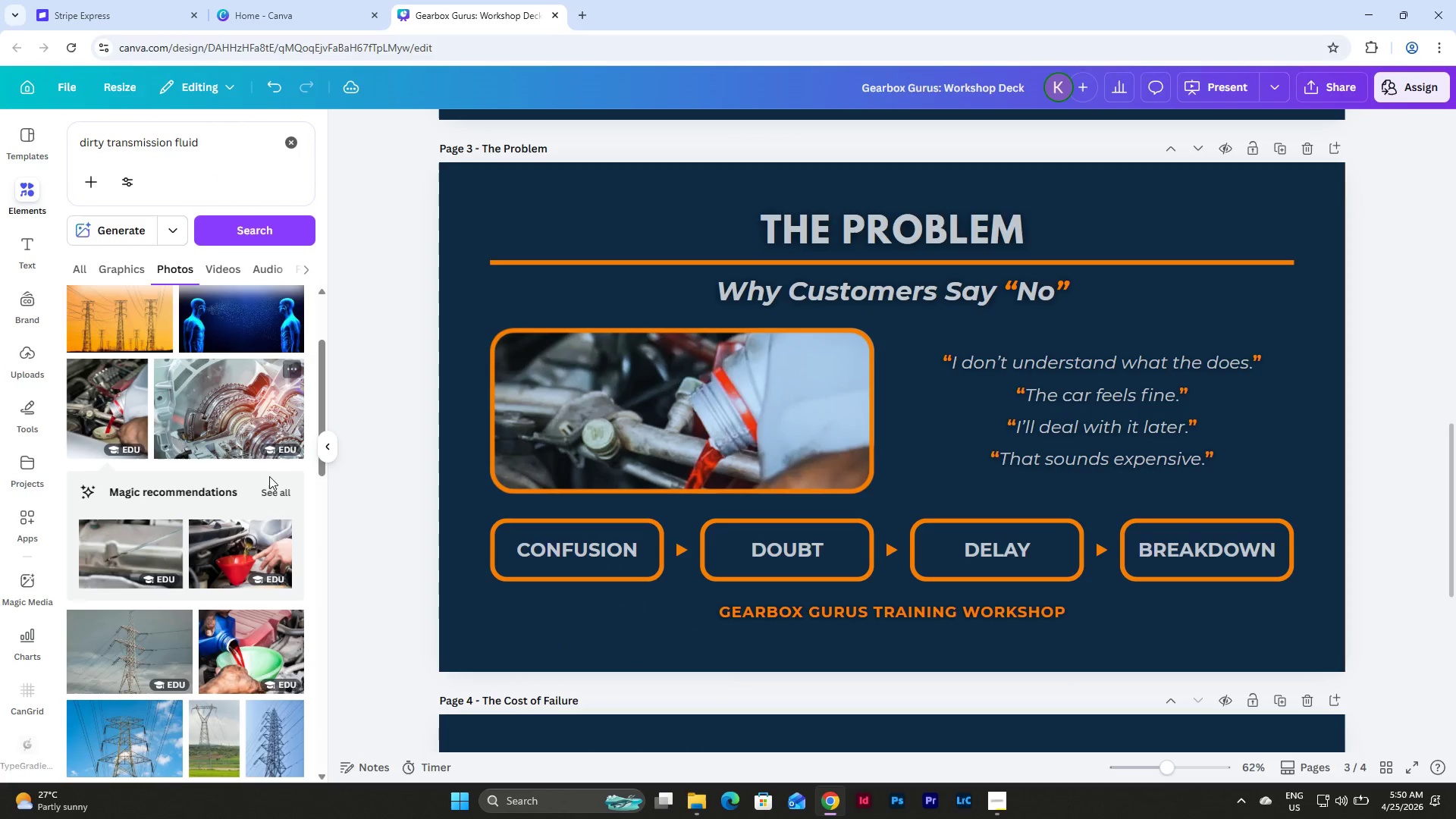 
left_click([281, 491])
 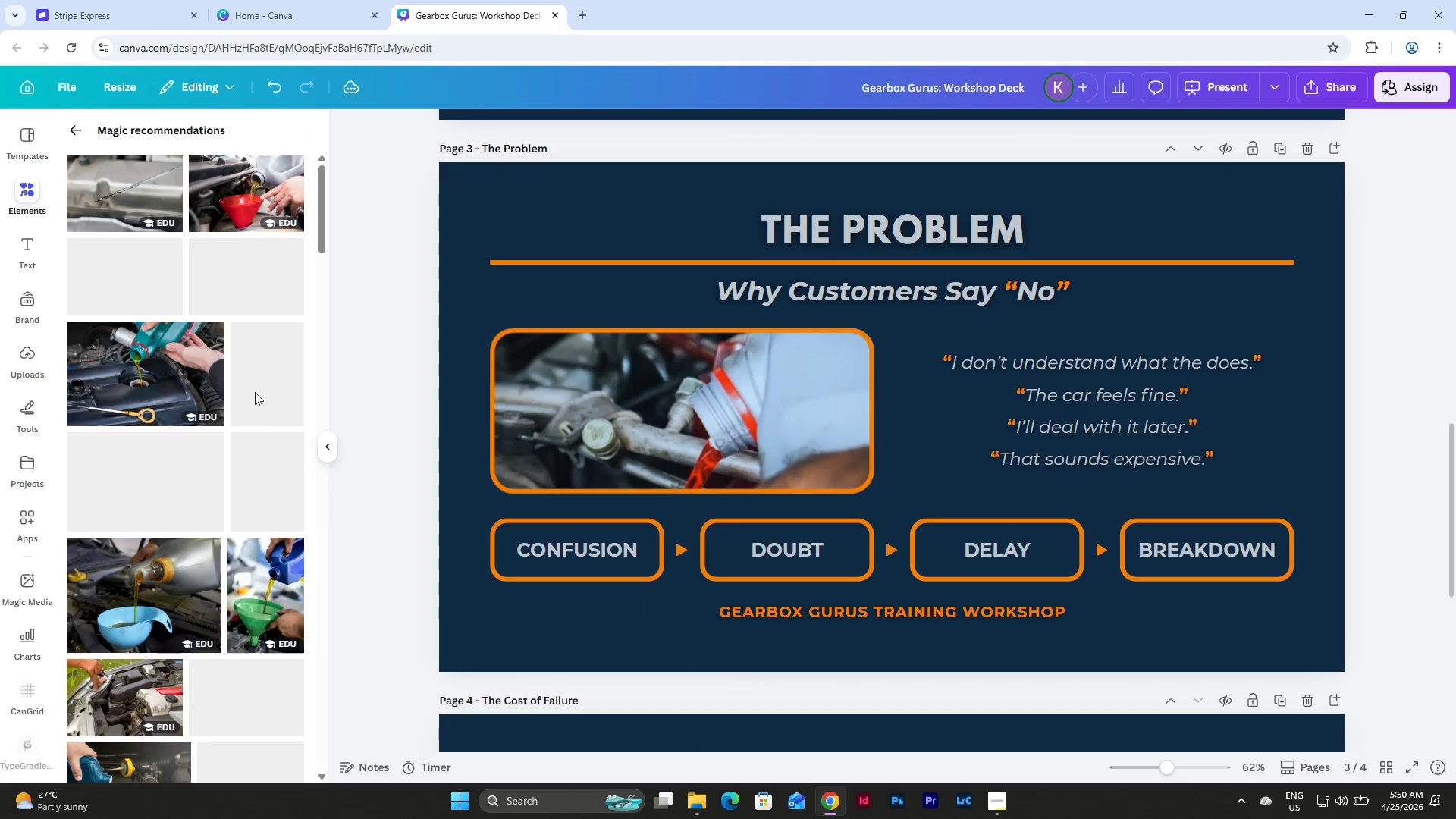 
mouse_move([264, 372])
 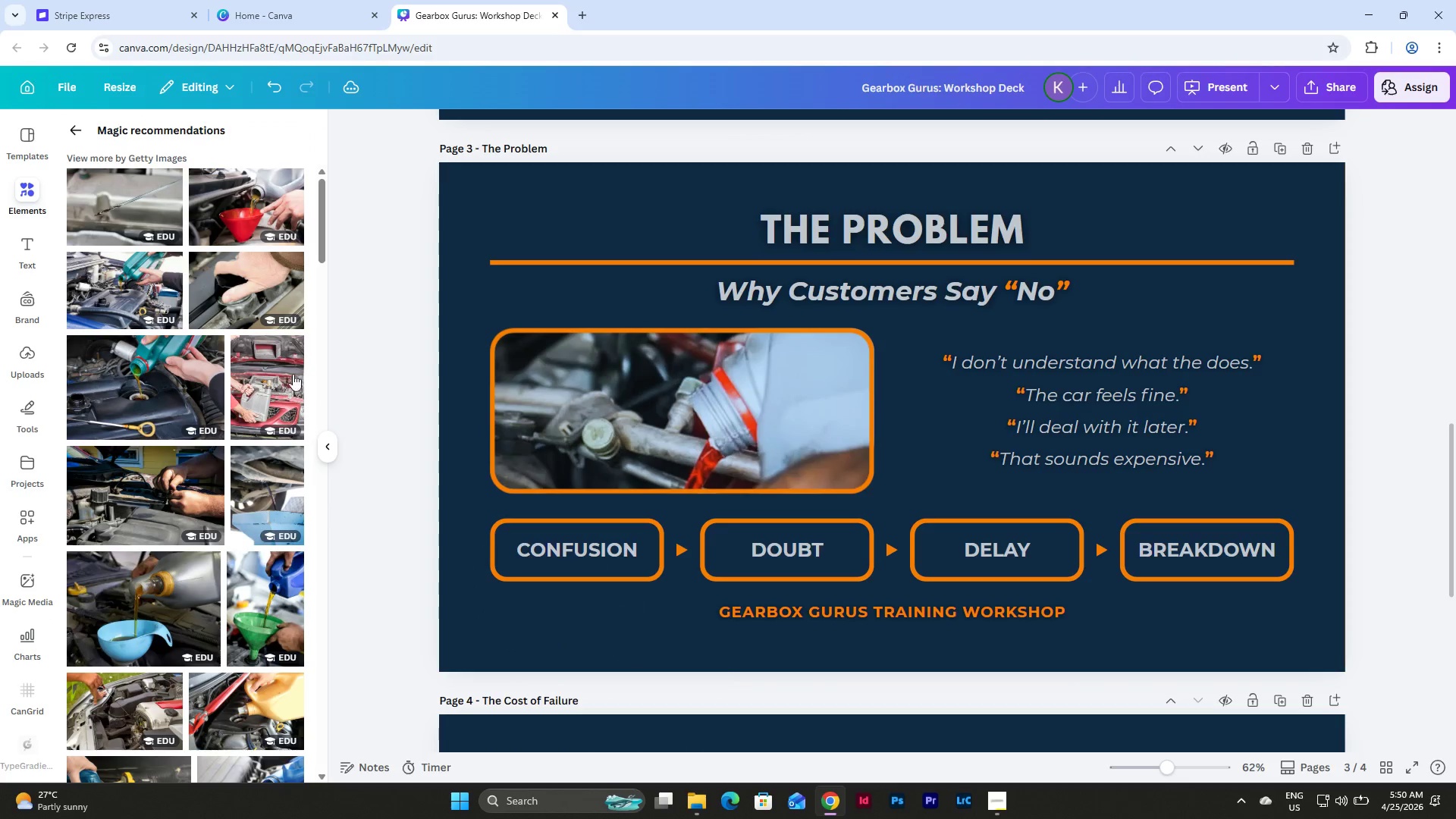 
scroll: coordinate [280, 369], scroll_direction: up, amount: 4.0
 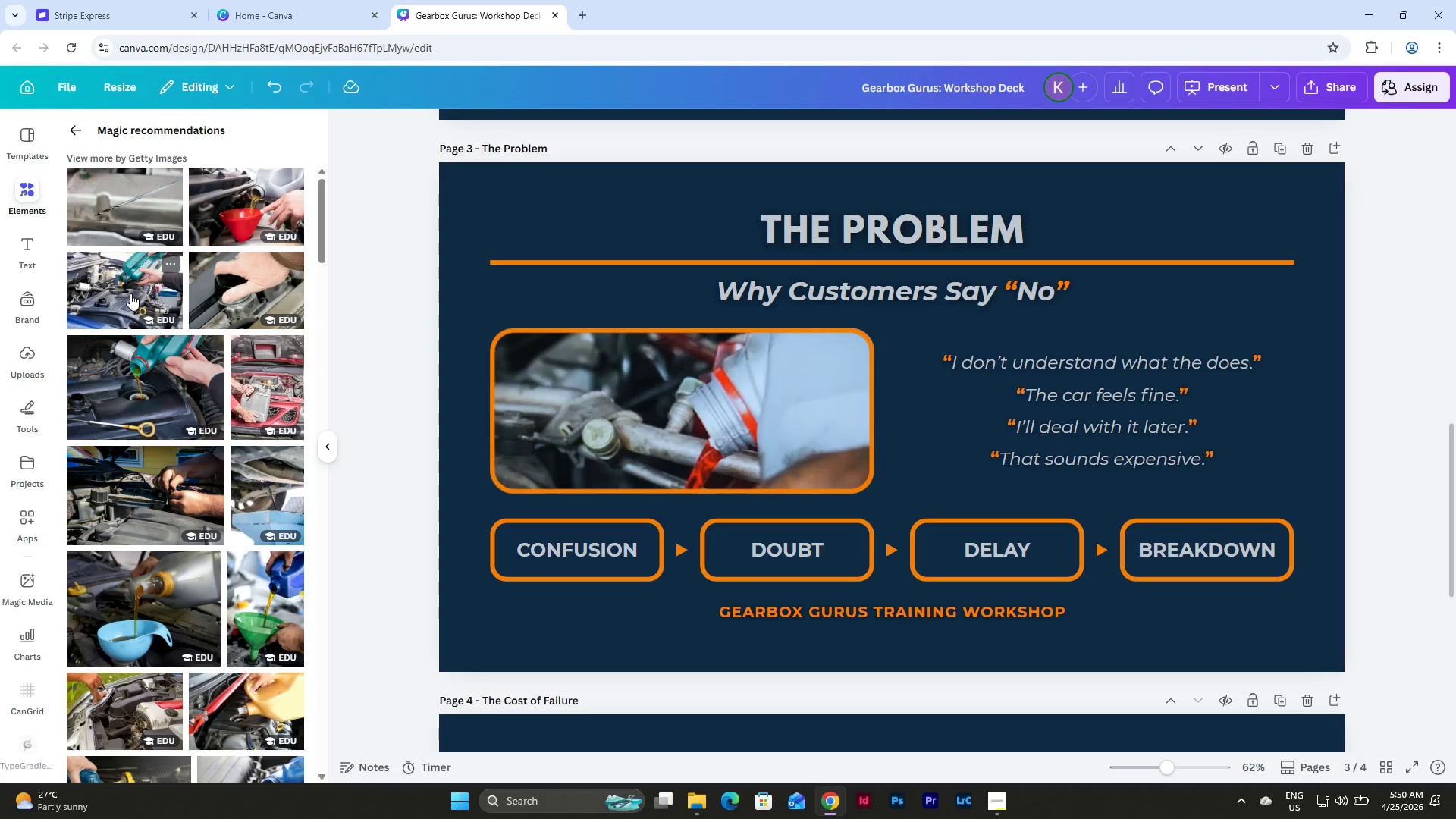 
left_click_drag(start_coordinate=[130, 291], to_coordinate=[673, 444])
 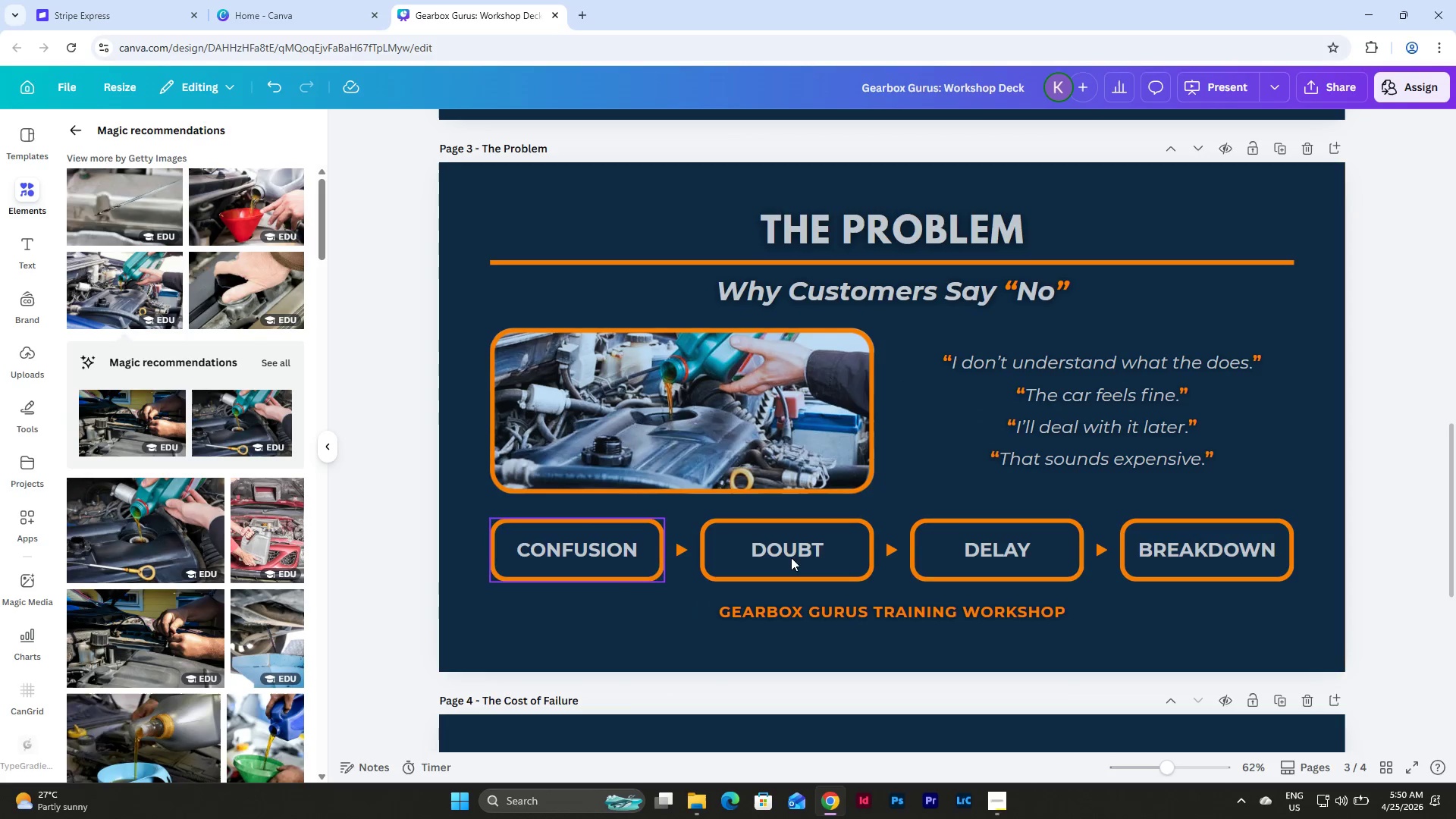 
scroll: coordinate [918, 578], scroll_direction: up, amount: 2.0
 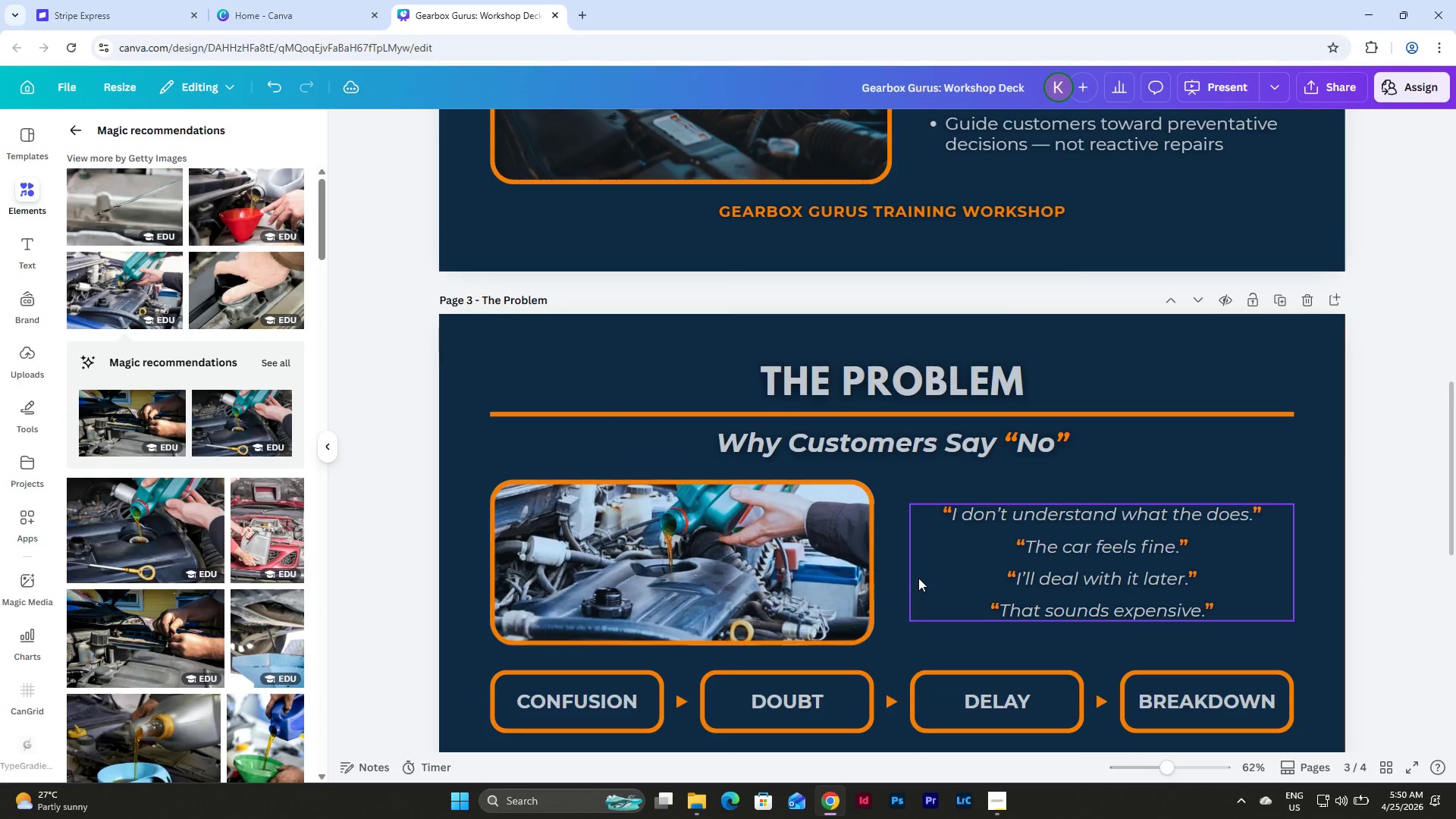 
scroll: coordinate [918, 578], scroll_direction: down, amount: 1.0
 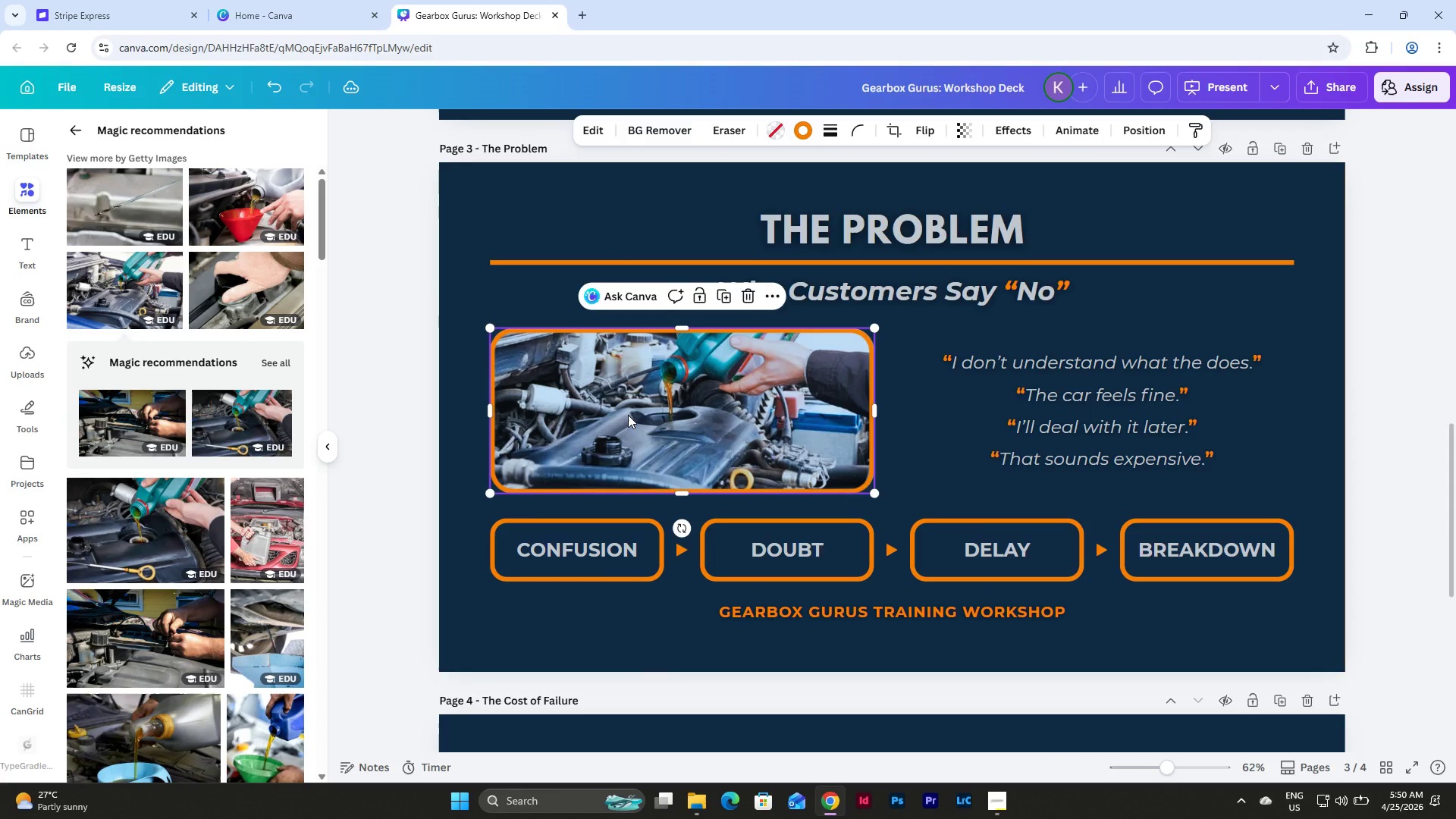 
double_click([628, 415])
 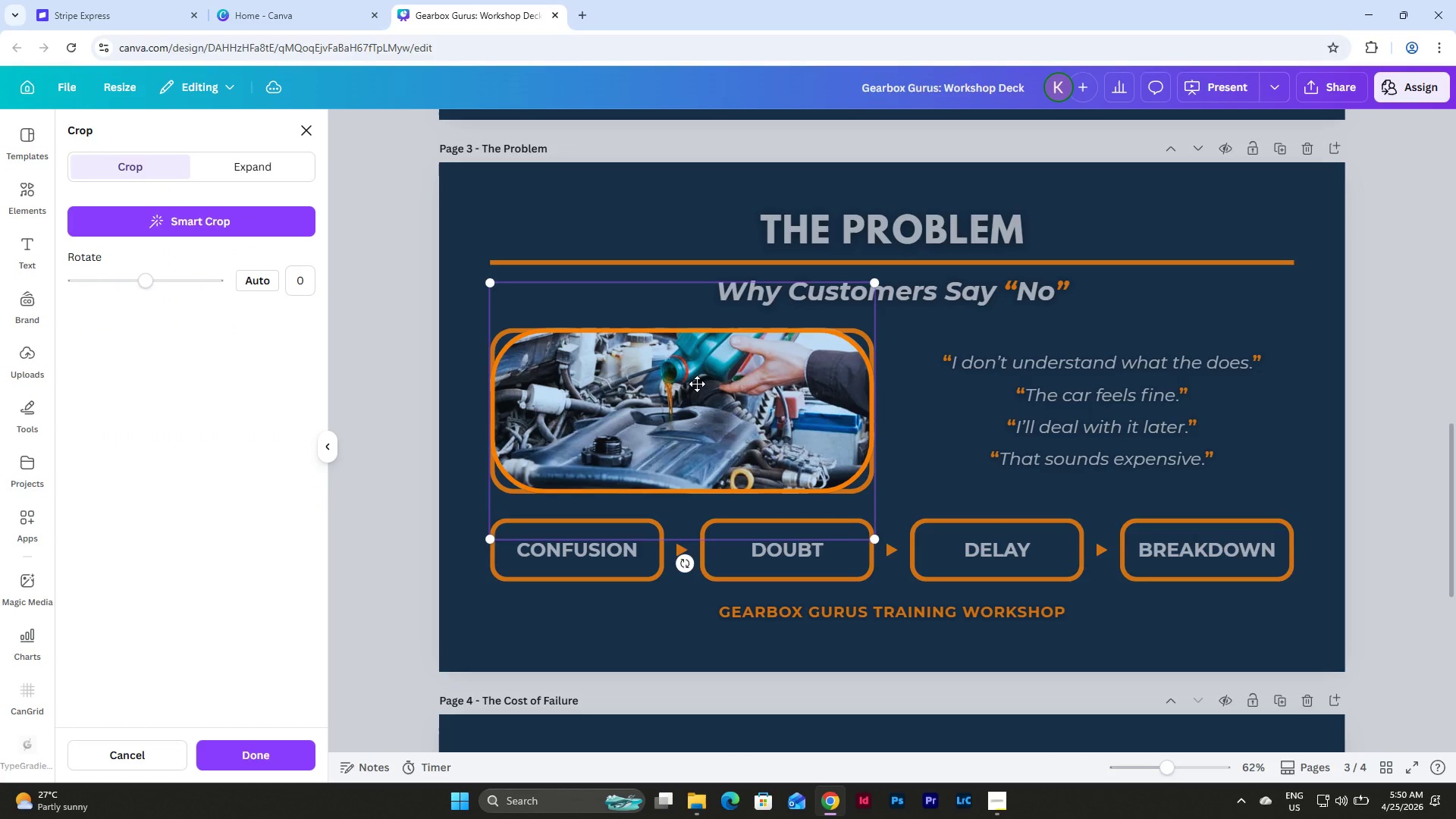 
left_click_drag(start_coordinate=[697, 384], to_coordinate=[697, 412])
 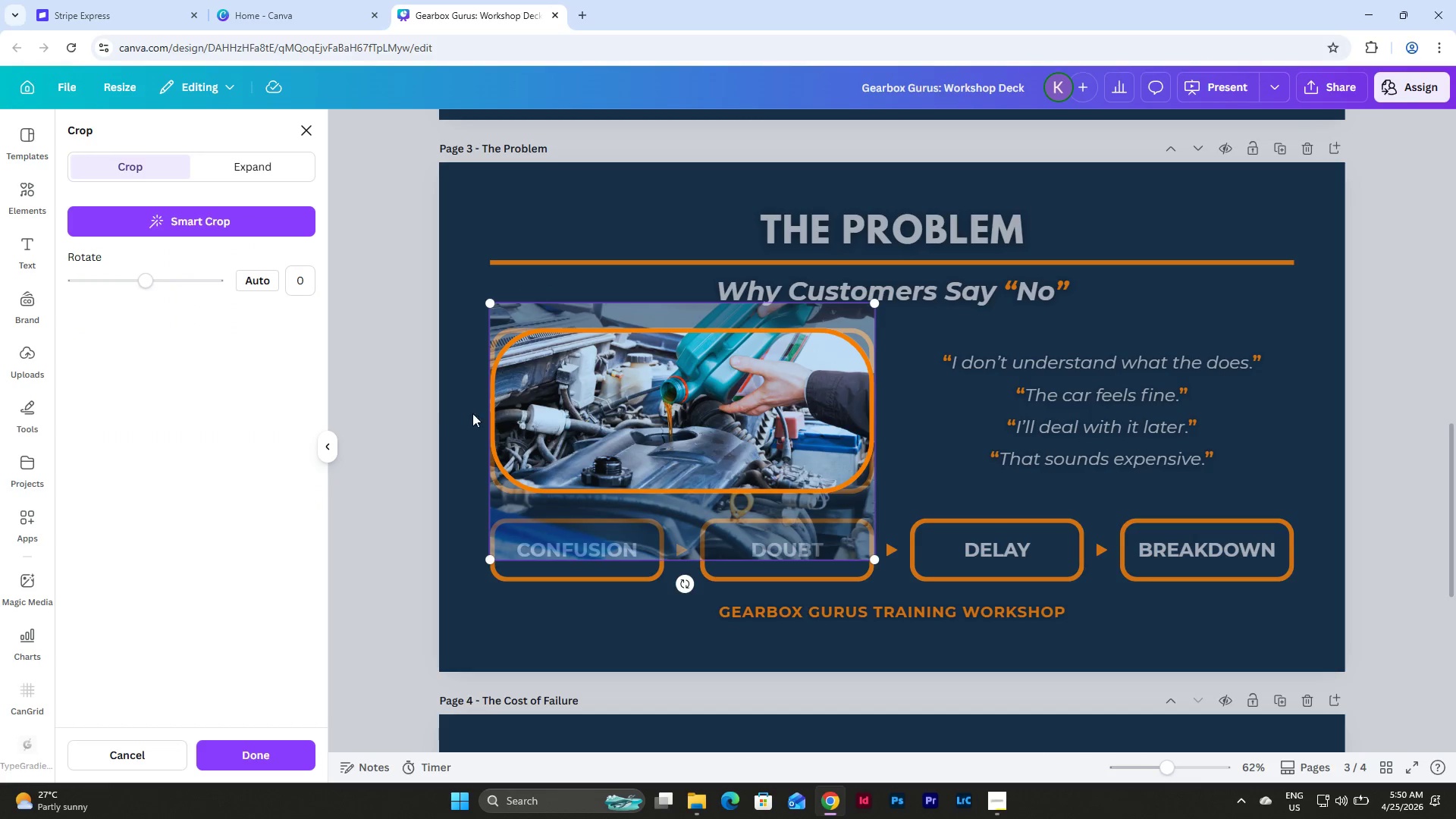 
left_click([392, 406])
 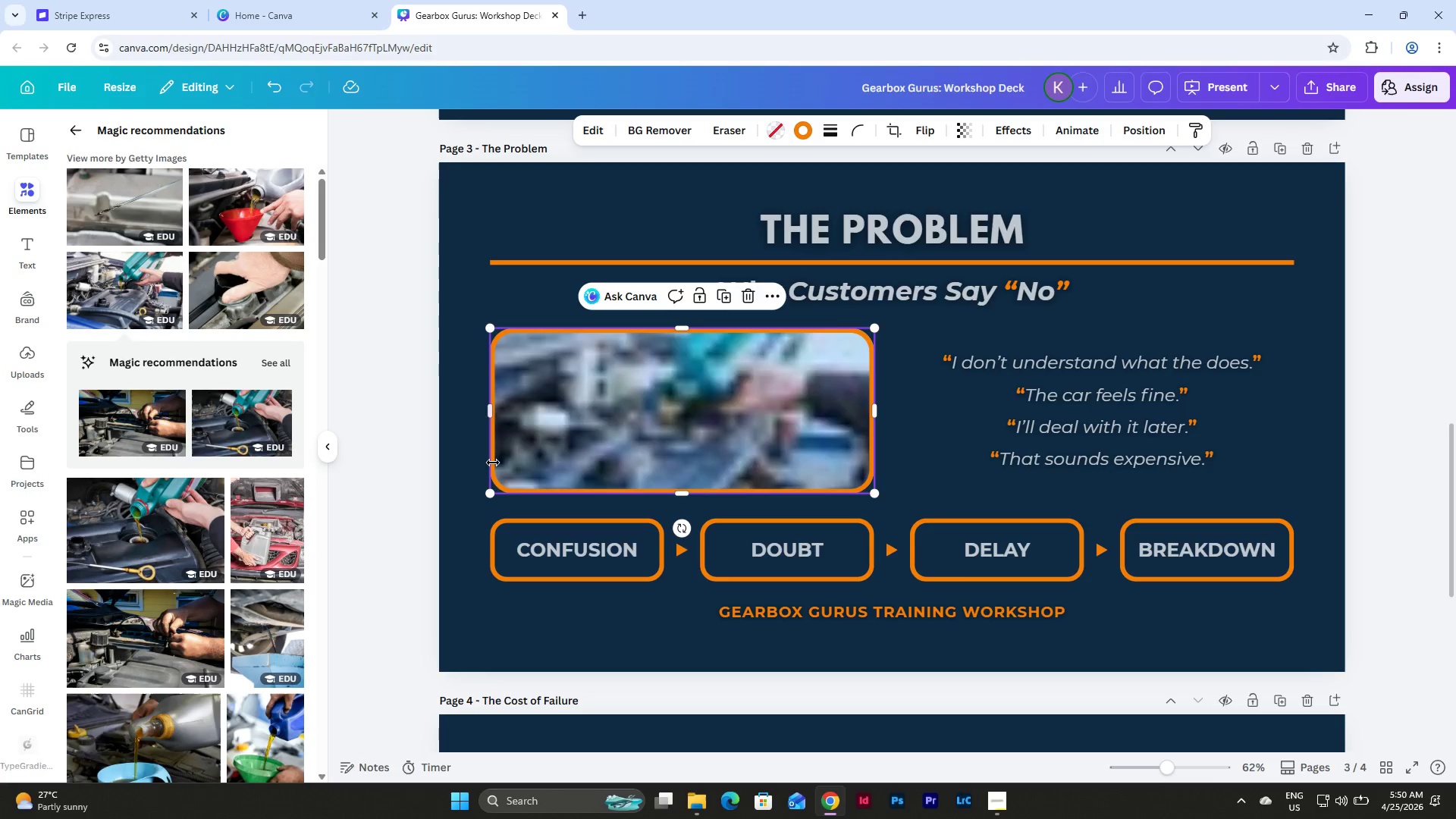 
left_click([467, 453])
 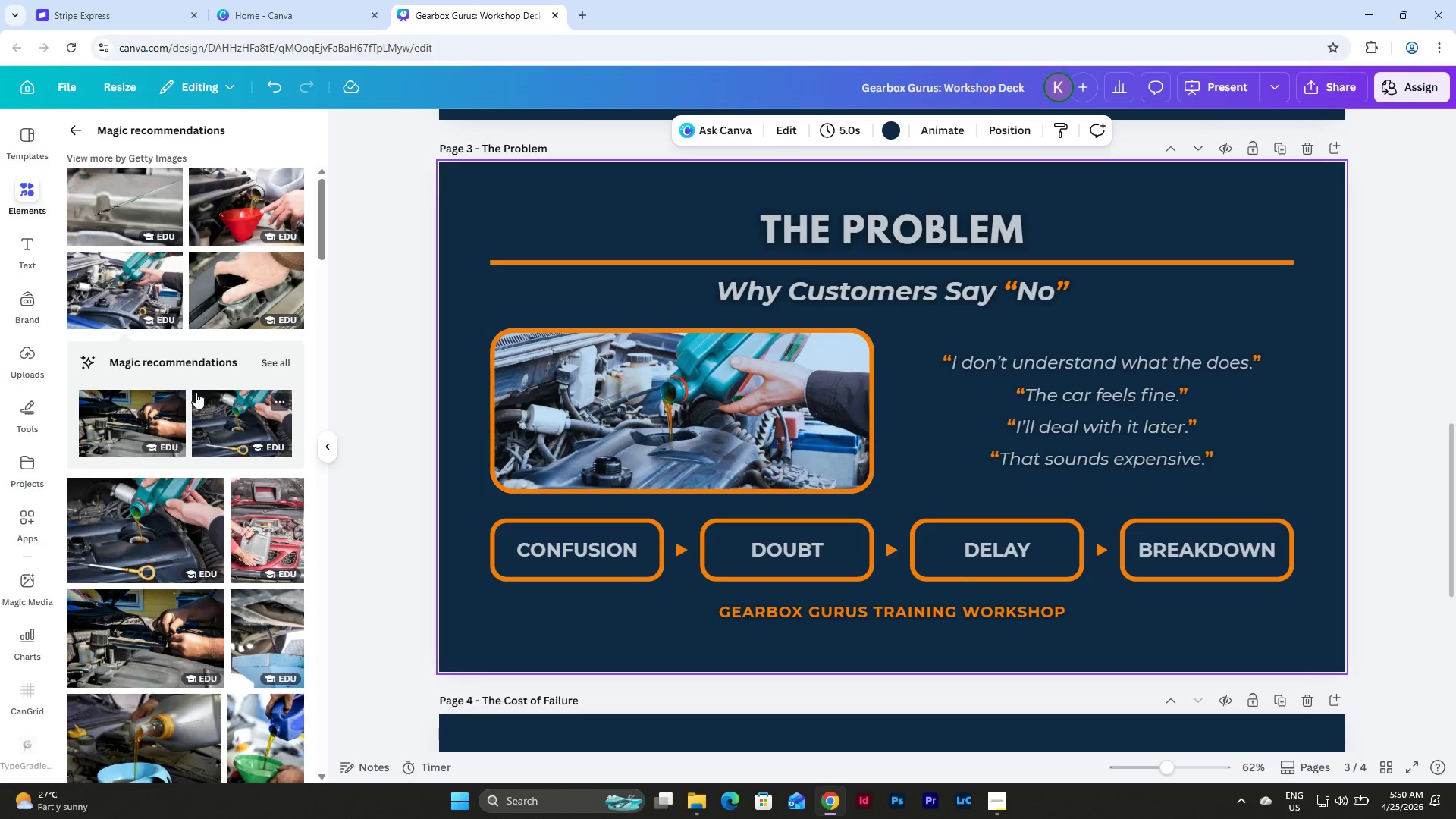 
scroll: coordinate [197, 384], scroll_direction: down, amount: 11.0
 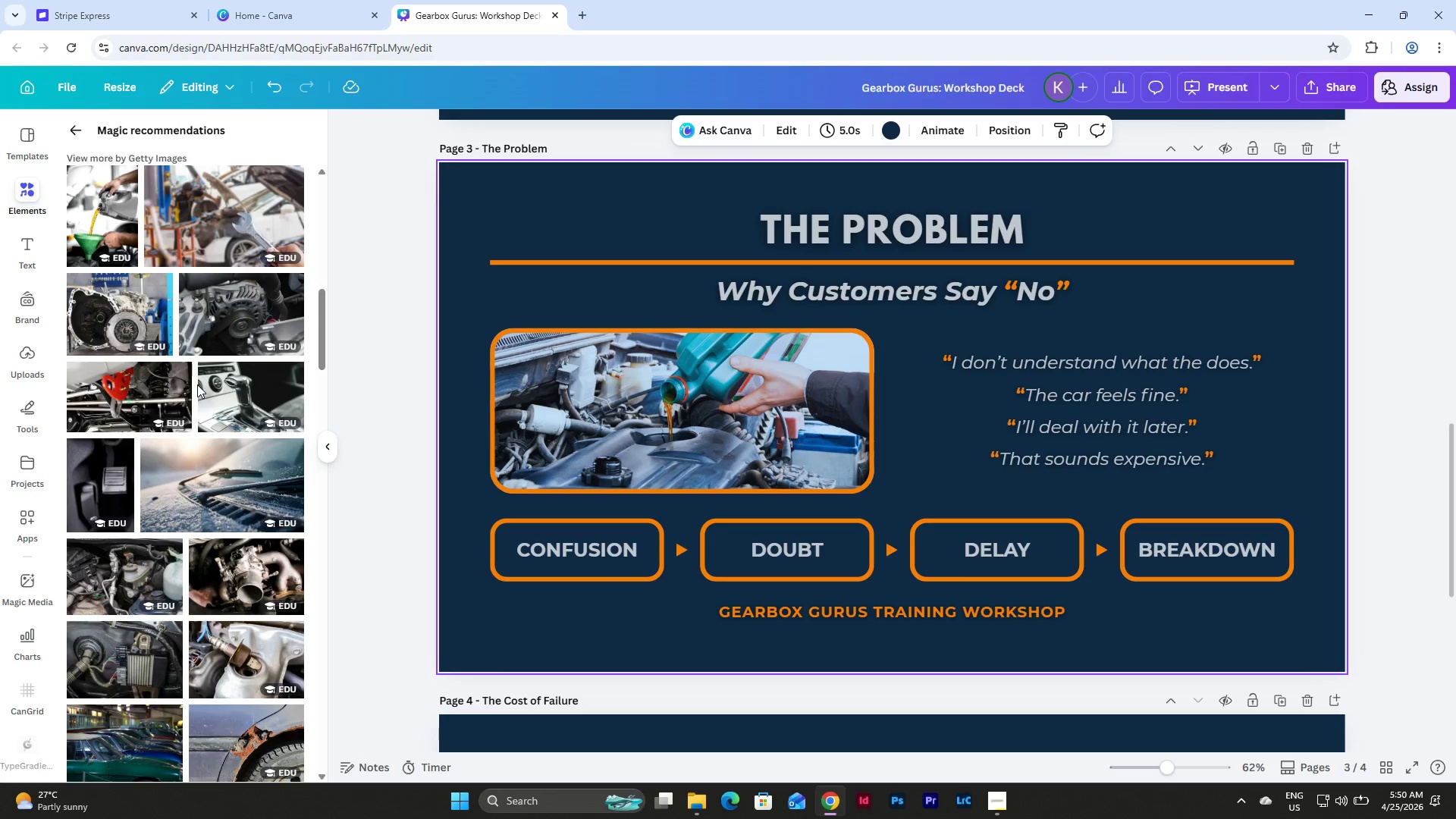 
left_click_drag(start_coordinate=[246, 578], to_coordinate=[624, 438])
 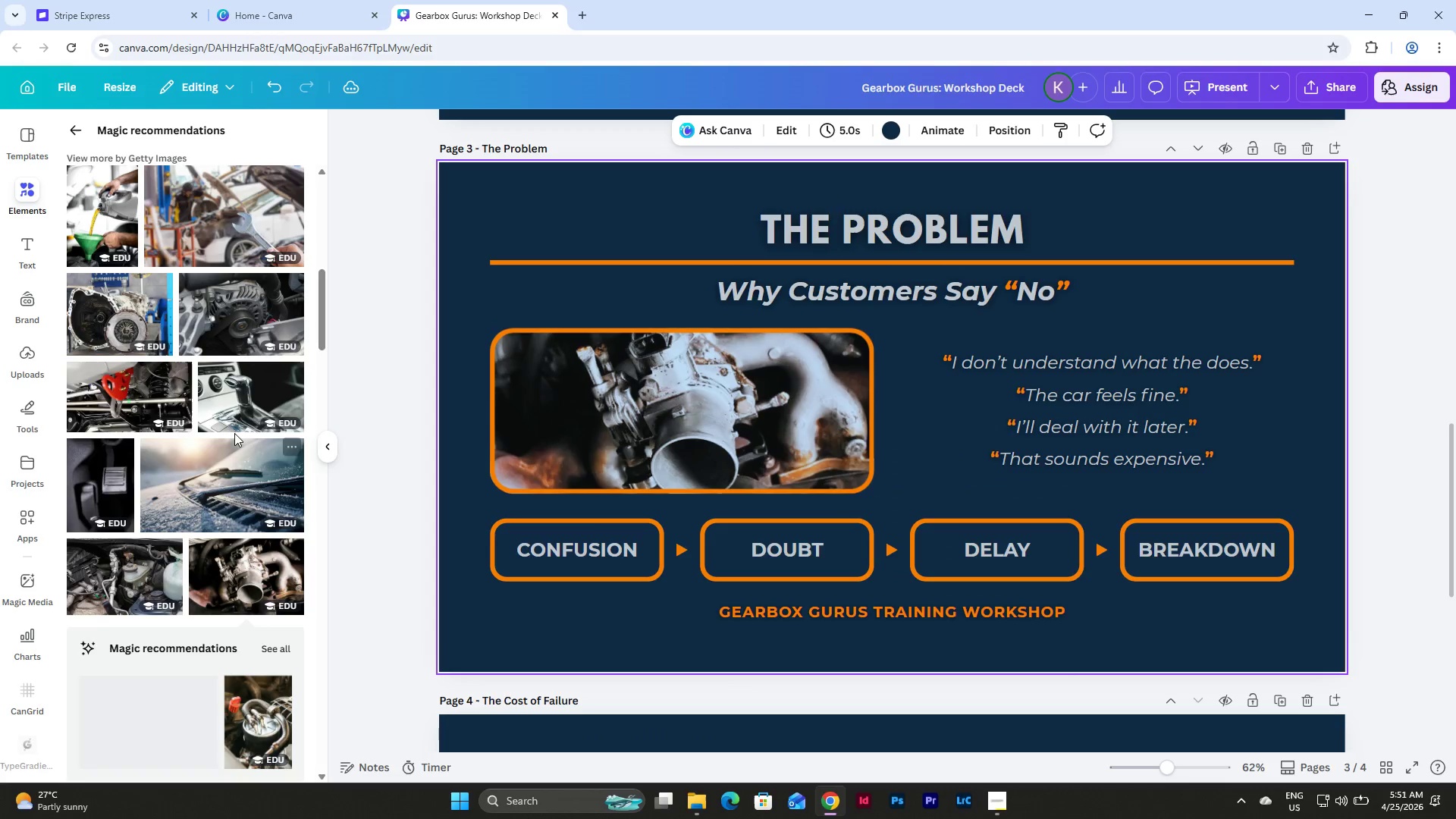 
scroll: coordinate [234, 433], scroll_direction: down, amount: 3.0
 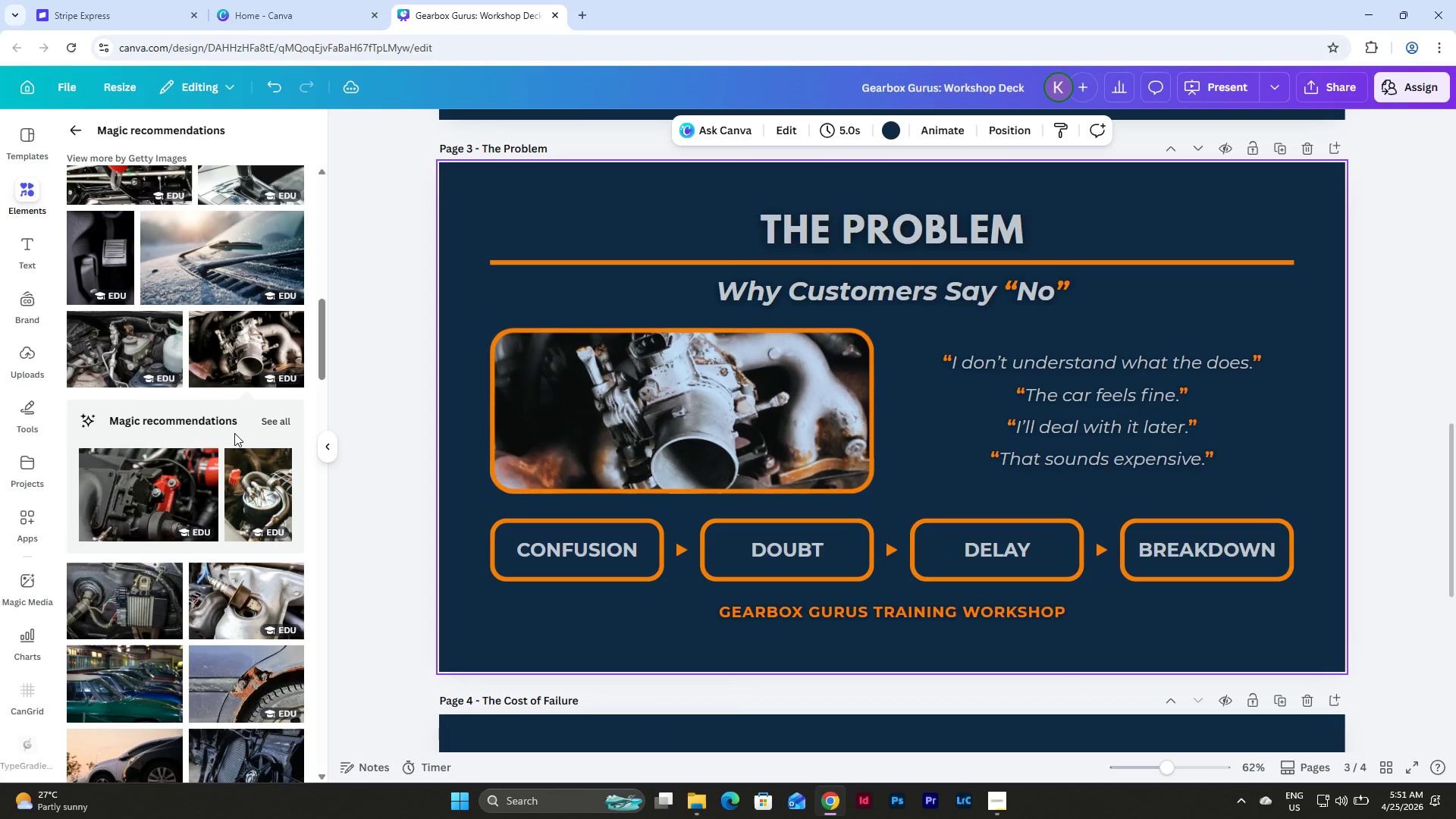 
key(Control+Z)
 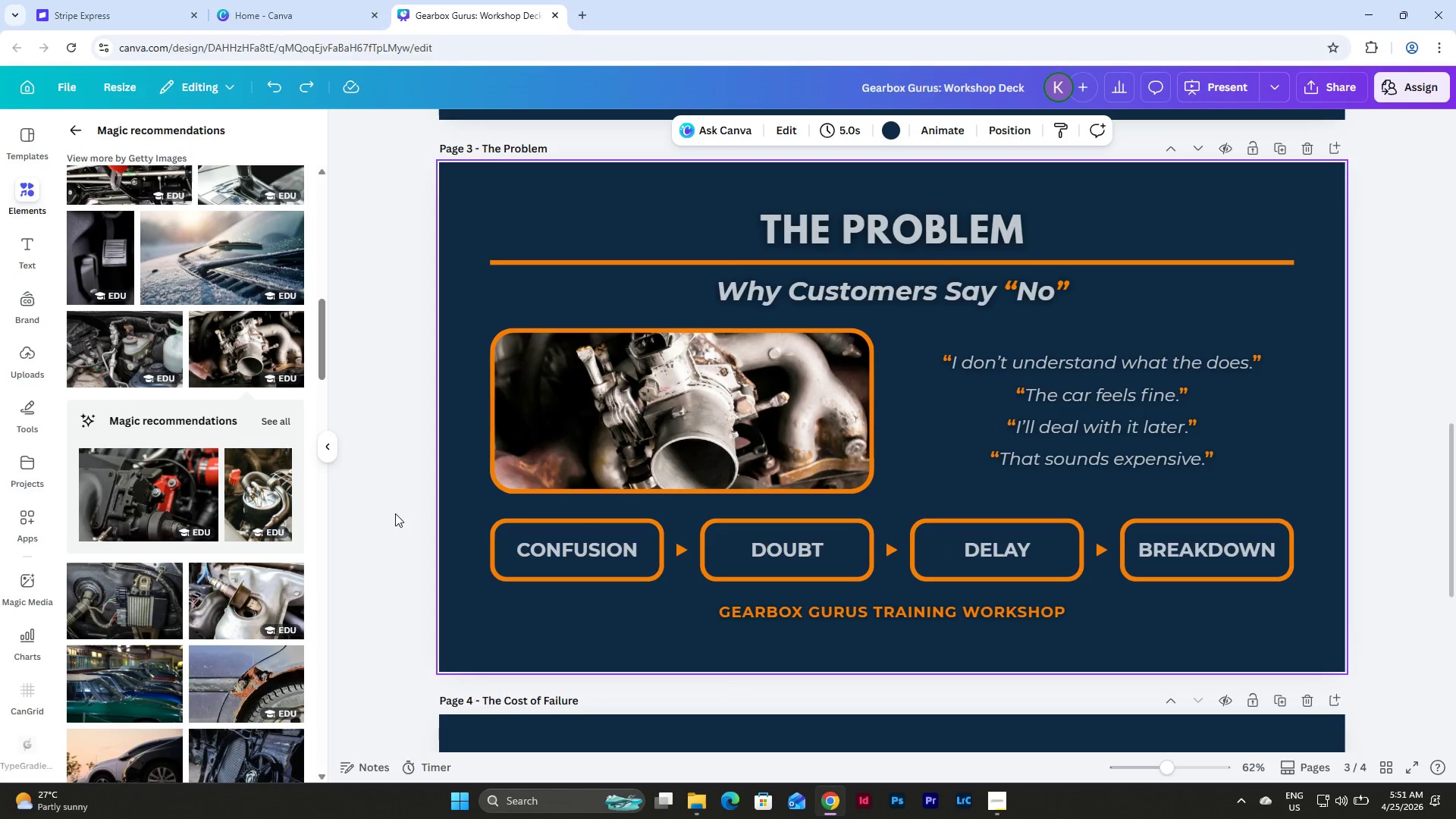 
left_click([466, 475])
 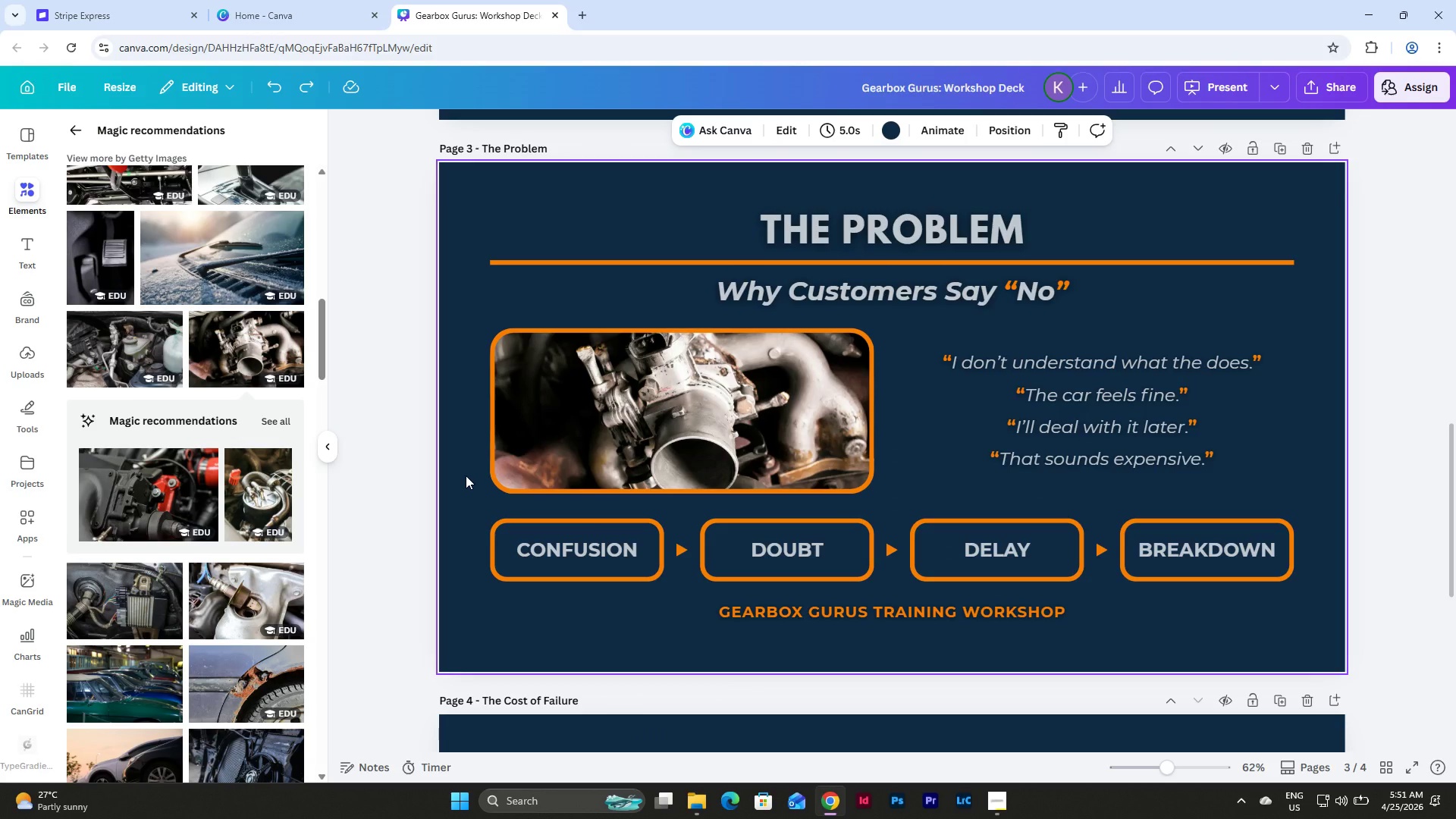 
key(Control+Z)
 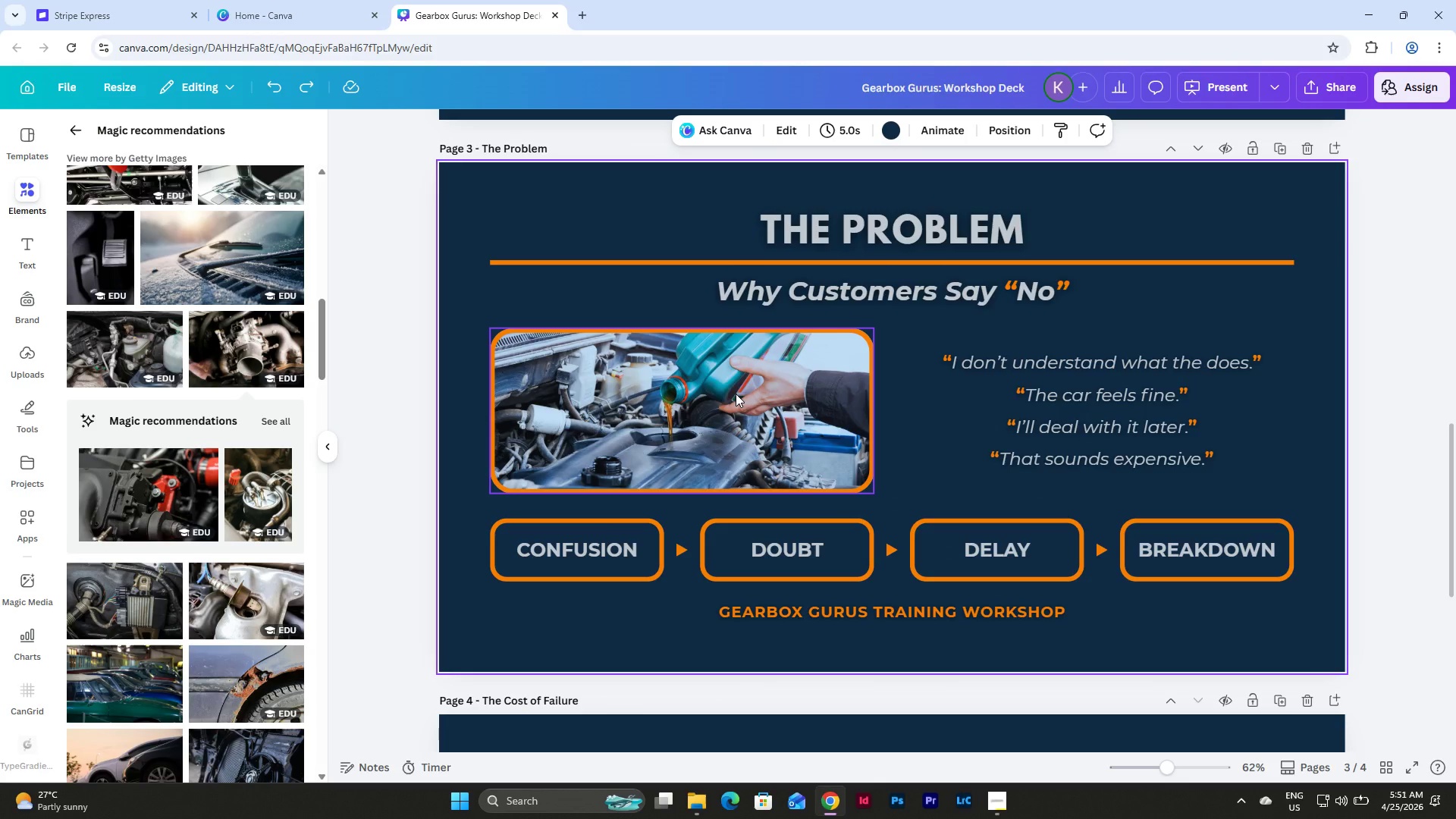 
double_click([736, 394])
 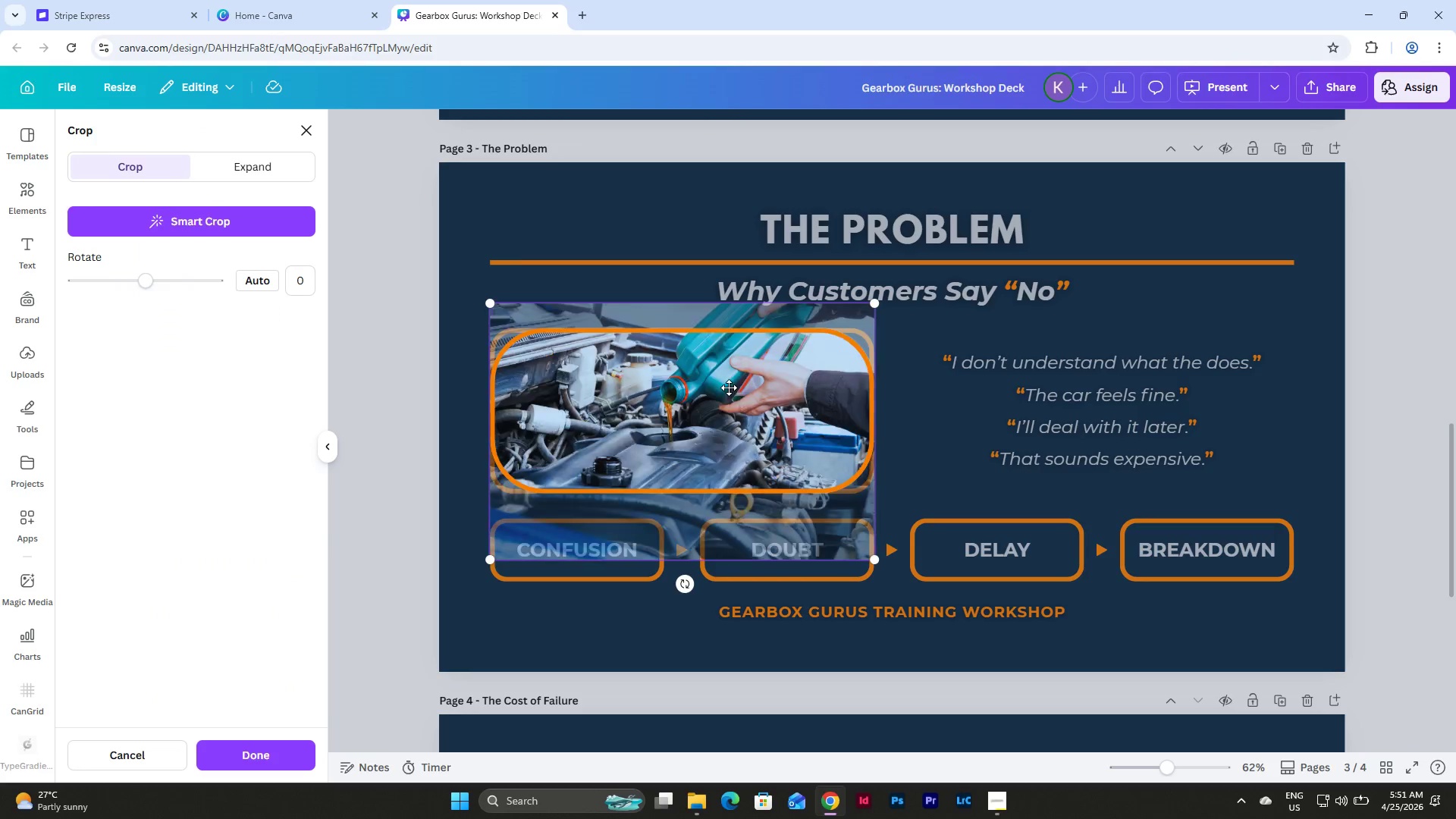 
left_click_drag(start_coordinate=[729, 388], to_coordinate=[730, 398])
 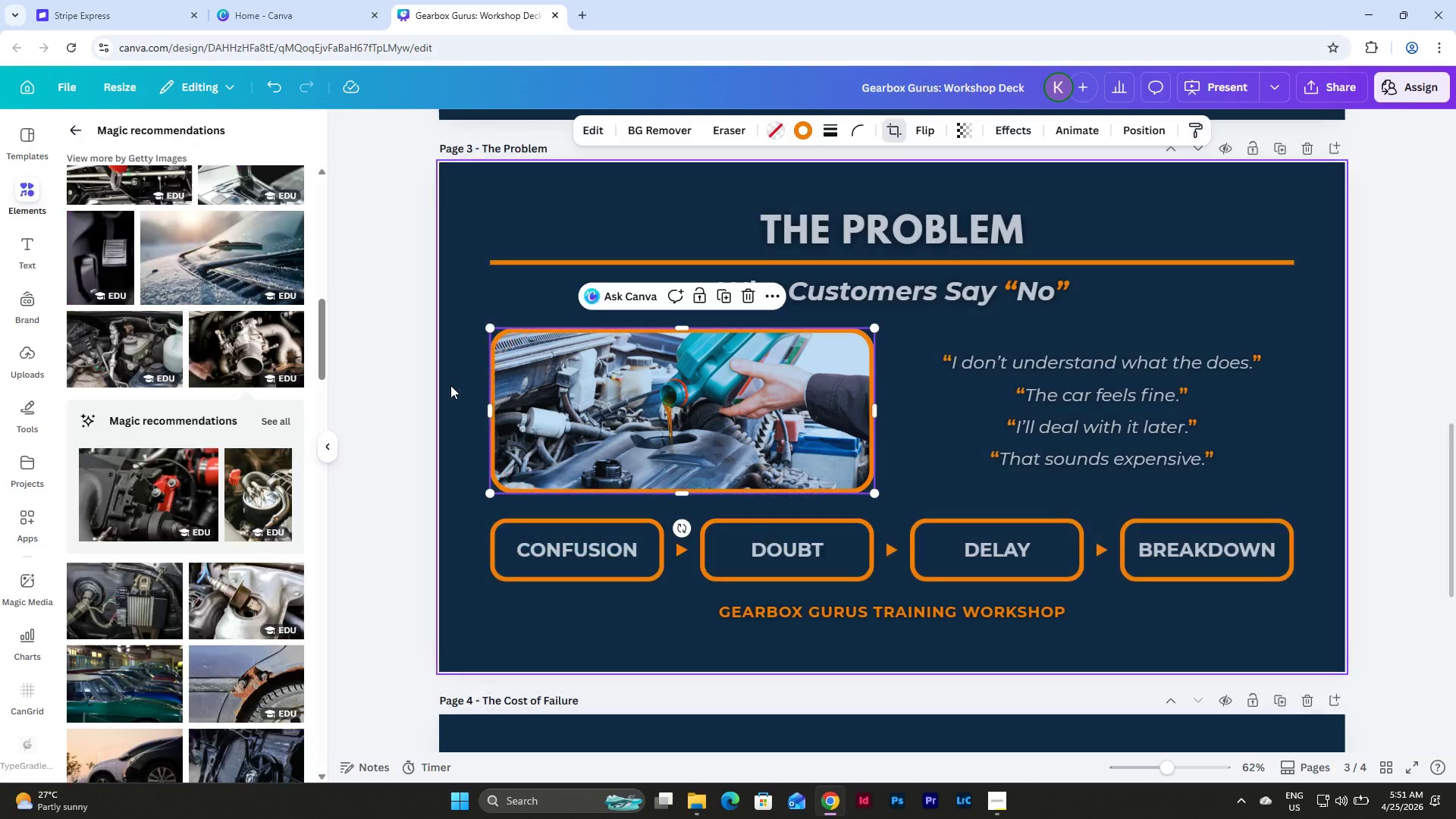 
double_click([450, 385])
 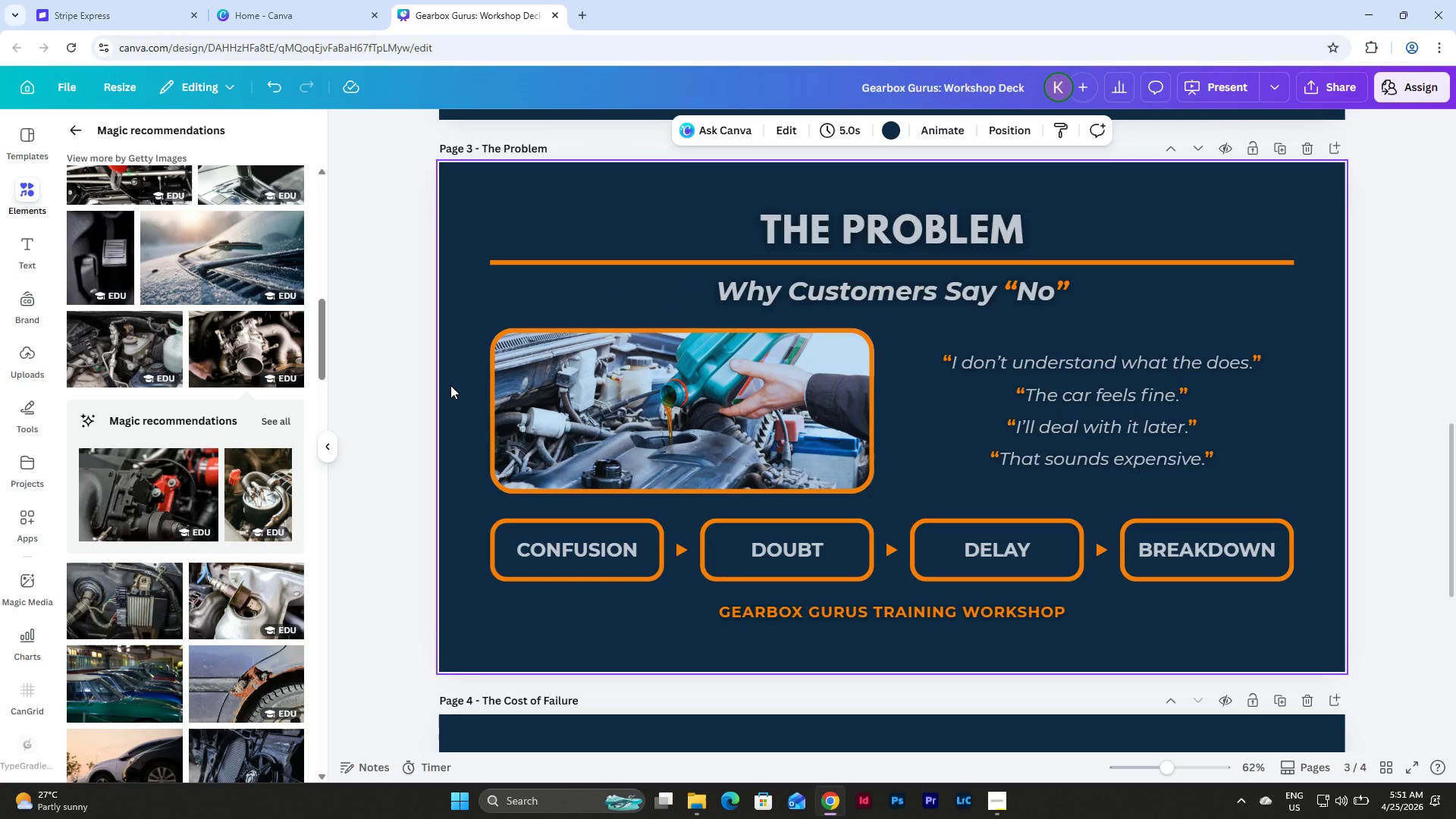 
scroll: coordinate [450, 385], scroll_direction: up, amount: 6.0
 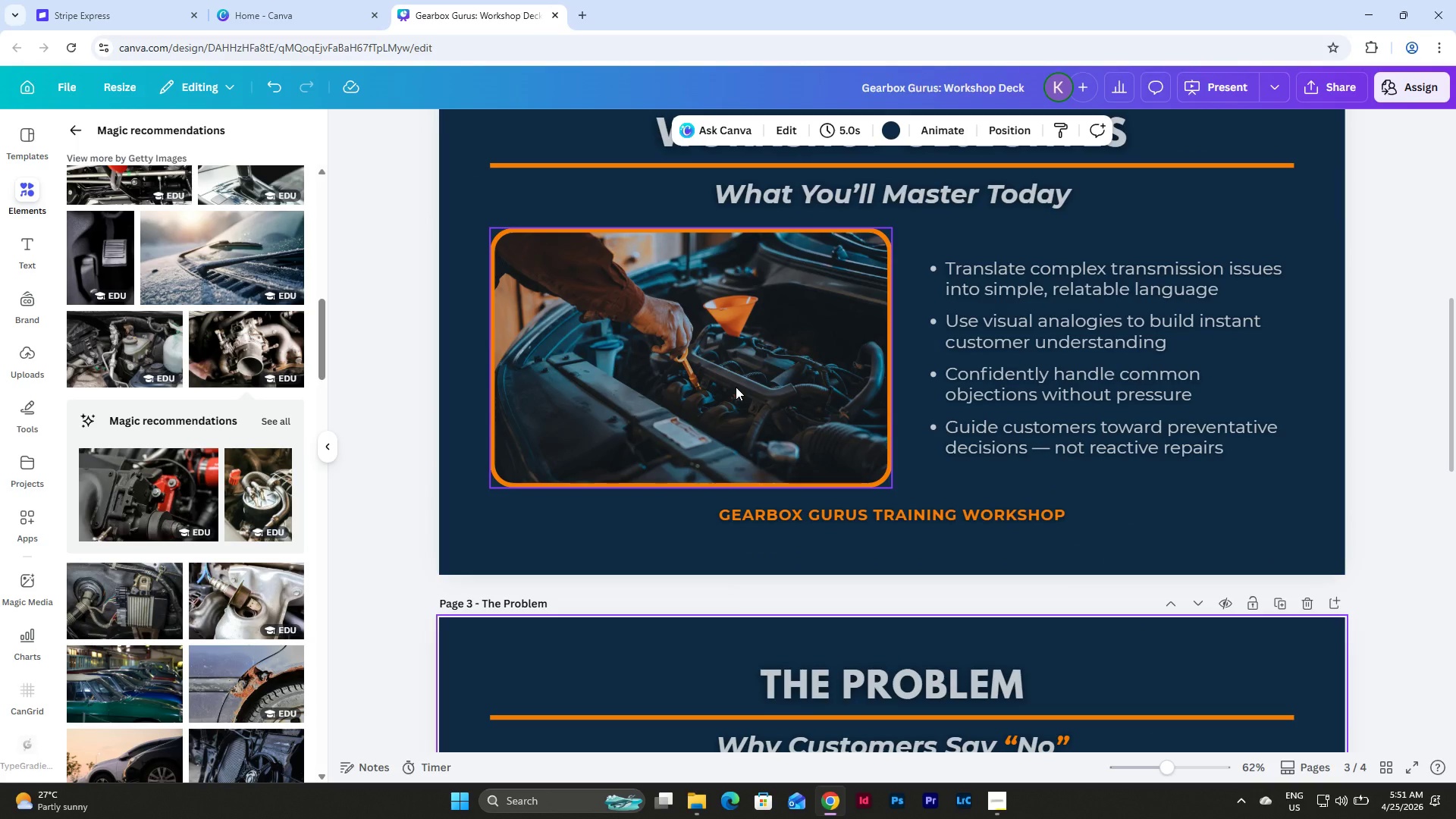 
scroll: coordinate [194, 304], scroll_direction: down, amount: 21.0
 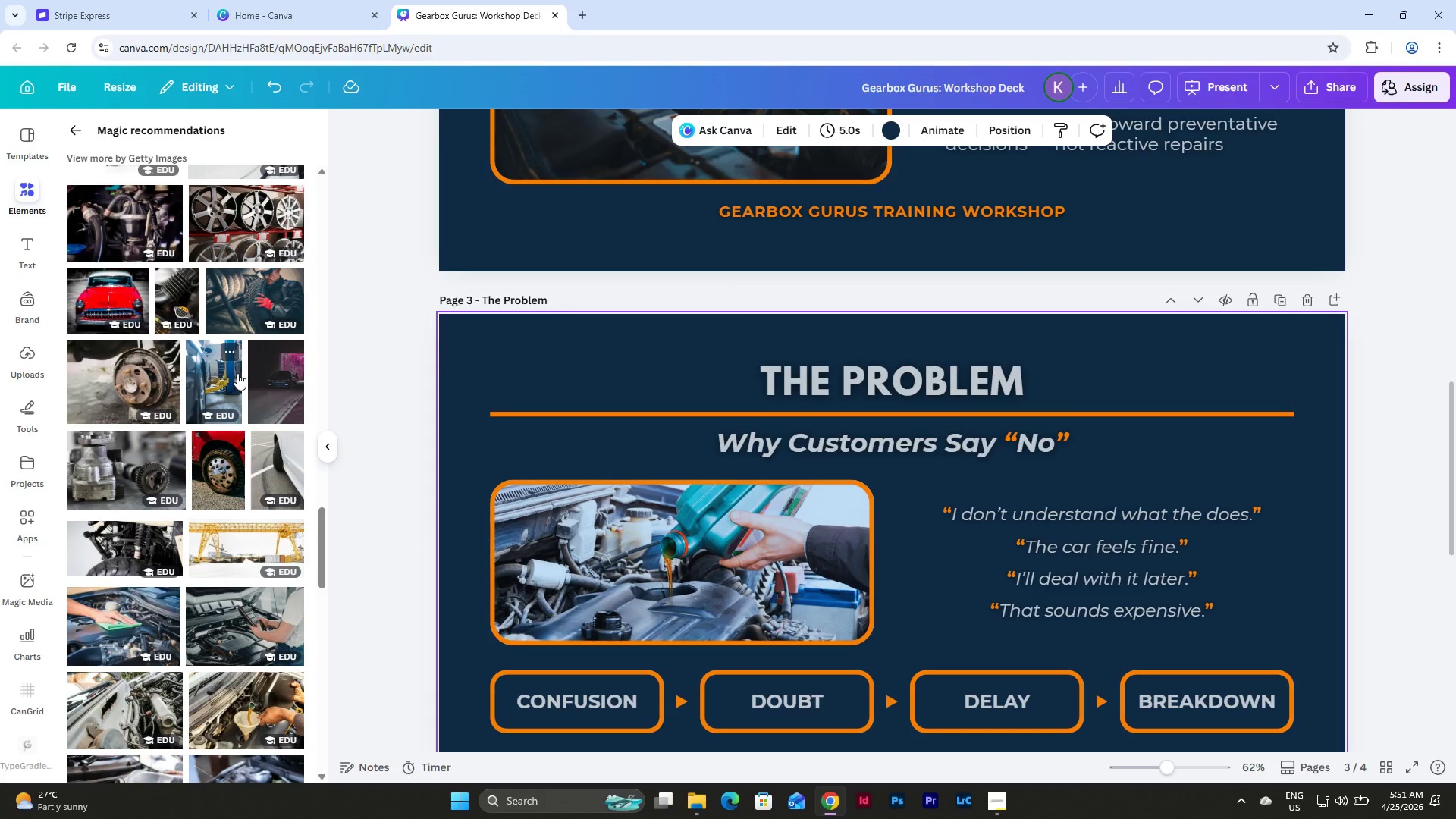 
scroll: coordinate [237, 373], scroll_direction: up, amount: 39.0
 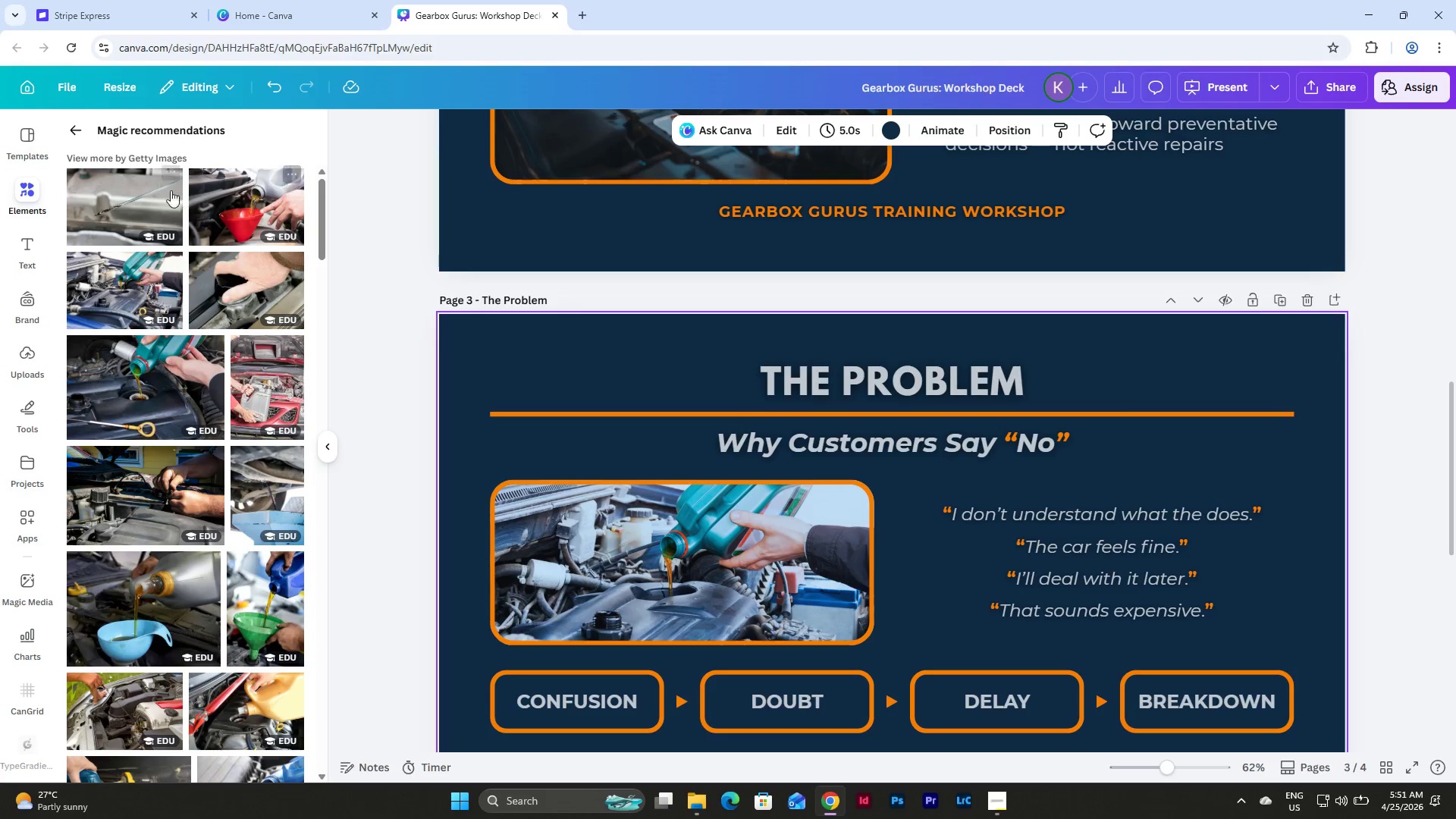 
left_click([68, 127])
 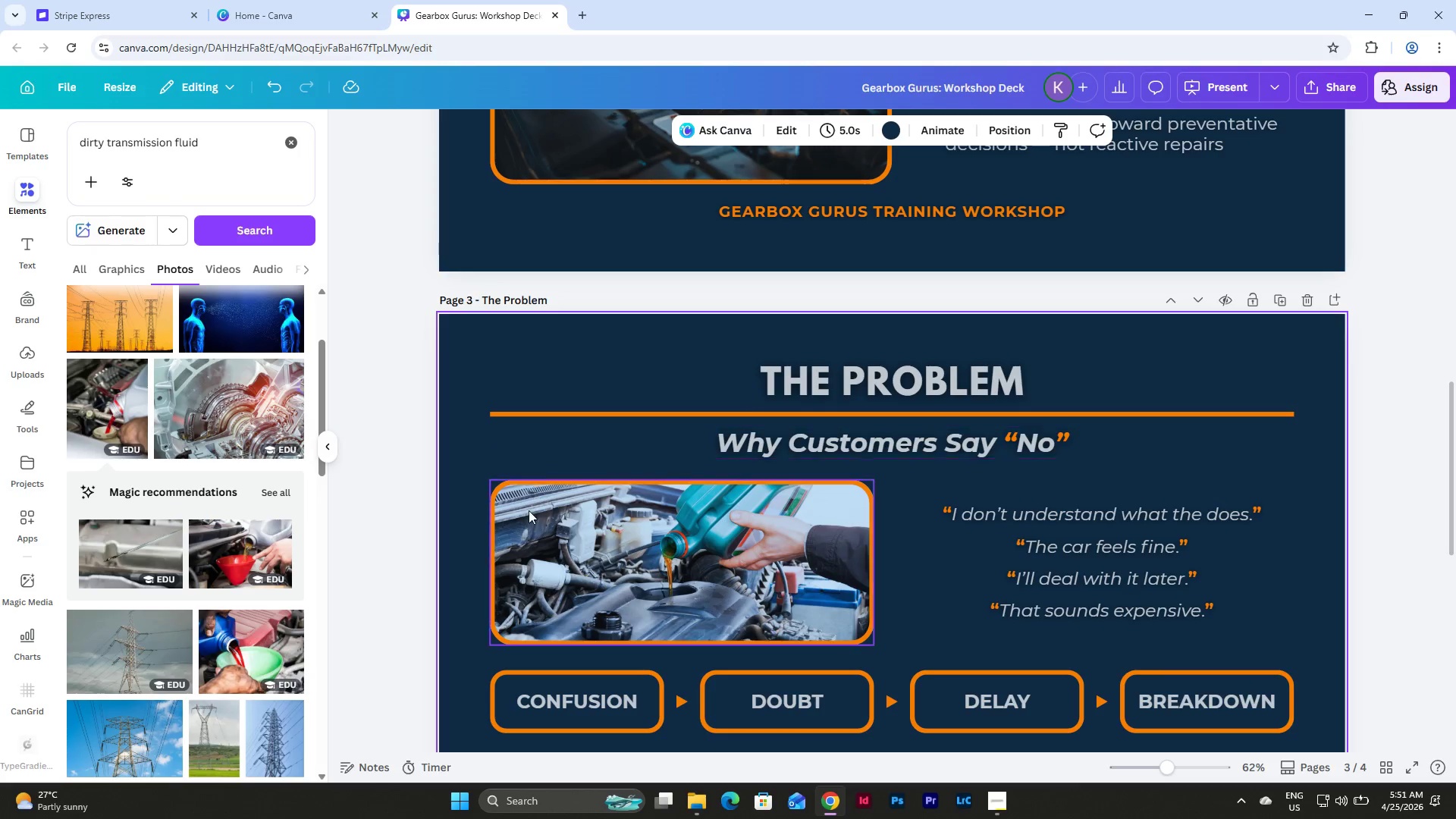 
left_click([453, 477])
 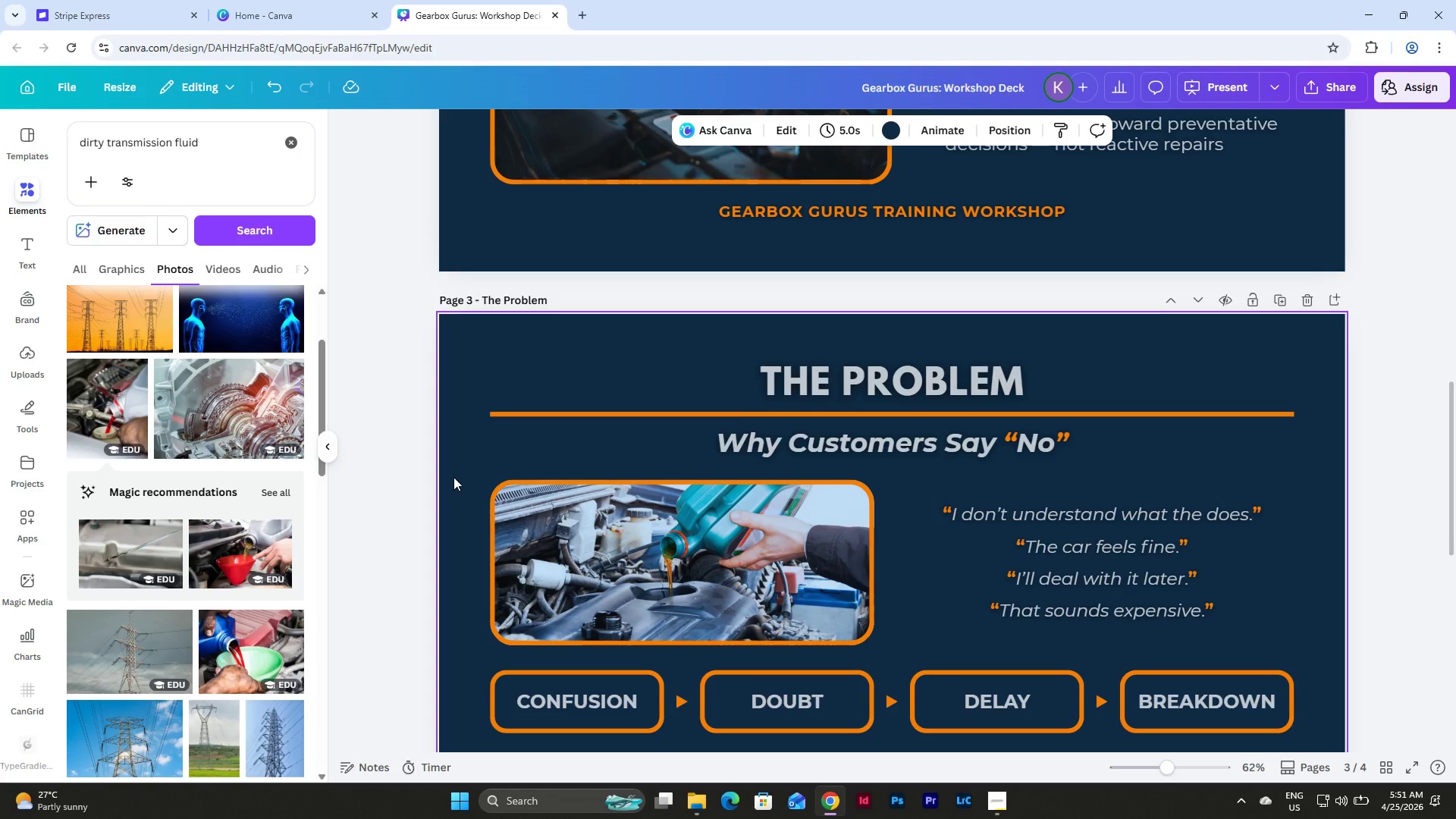 
scroll: coordinate [453, 477], scroll_direction: none, amount: 0.0
 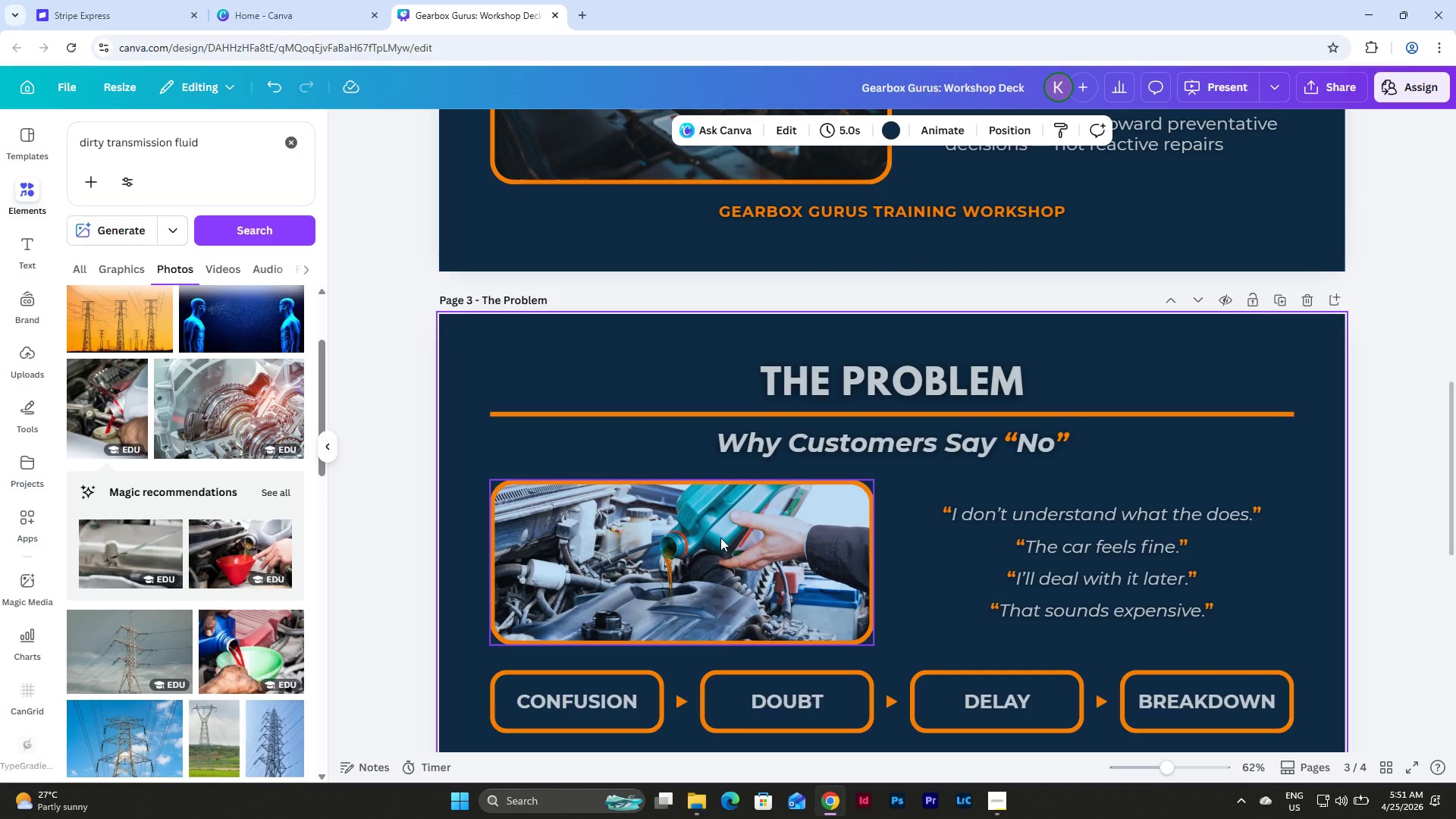 
left_click([720, 538])
 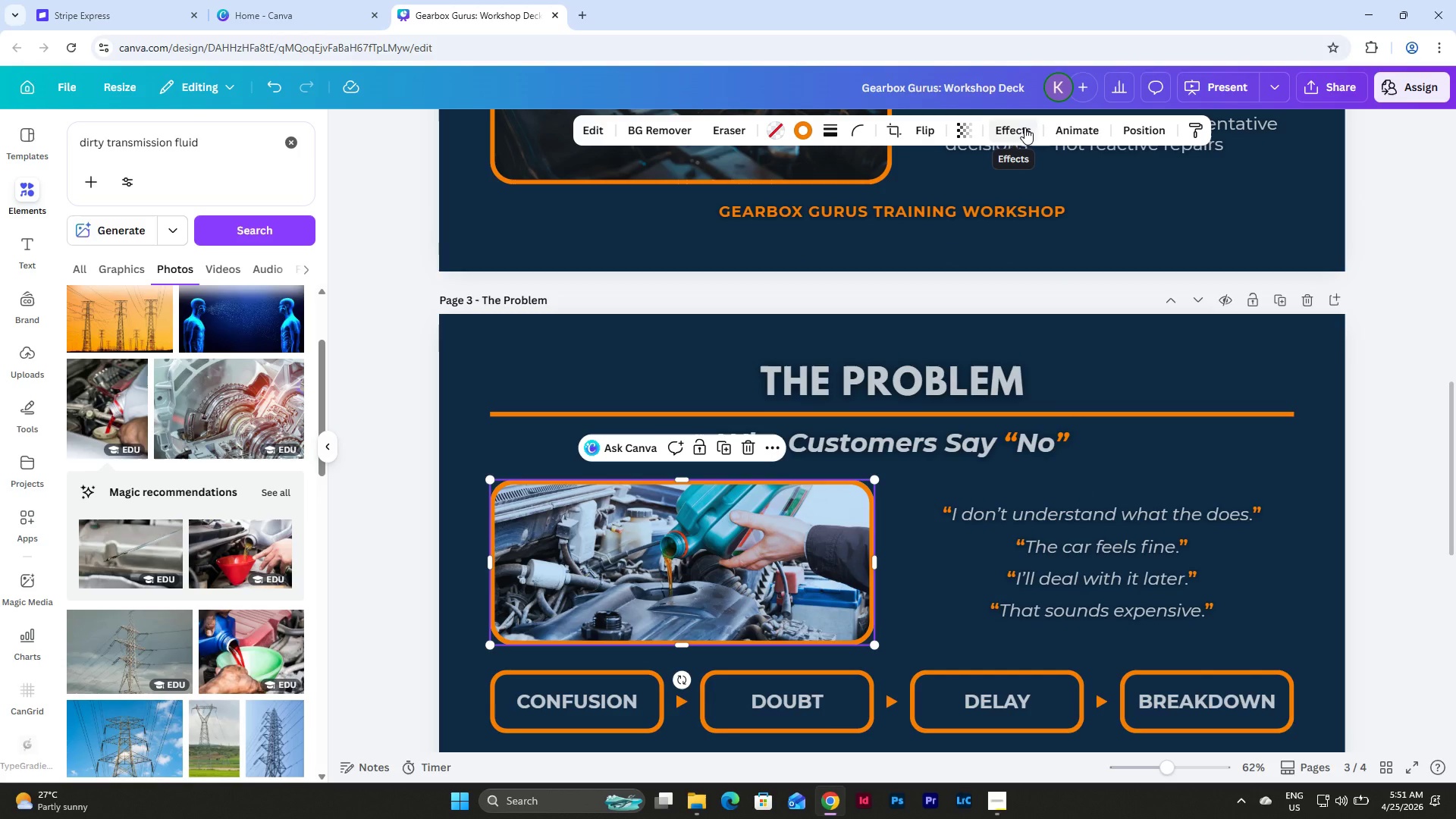 
wait(5.02)
 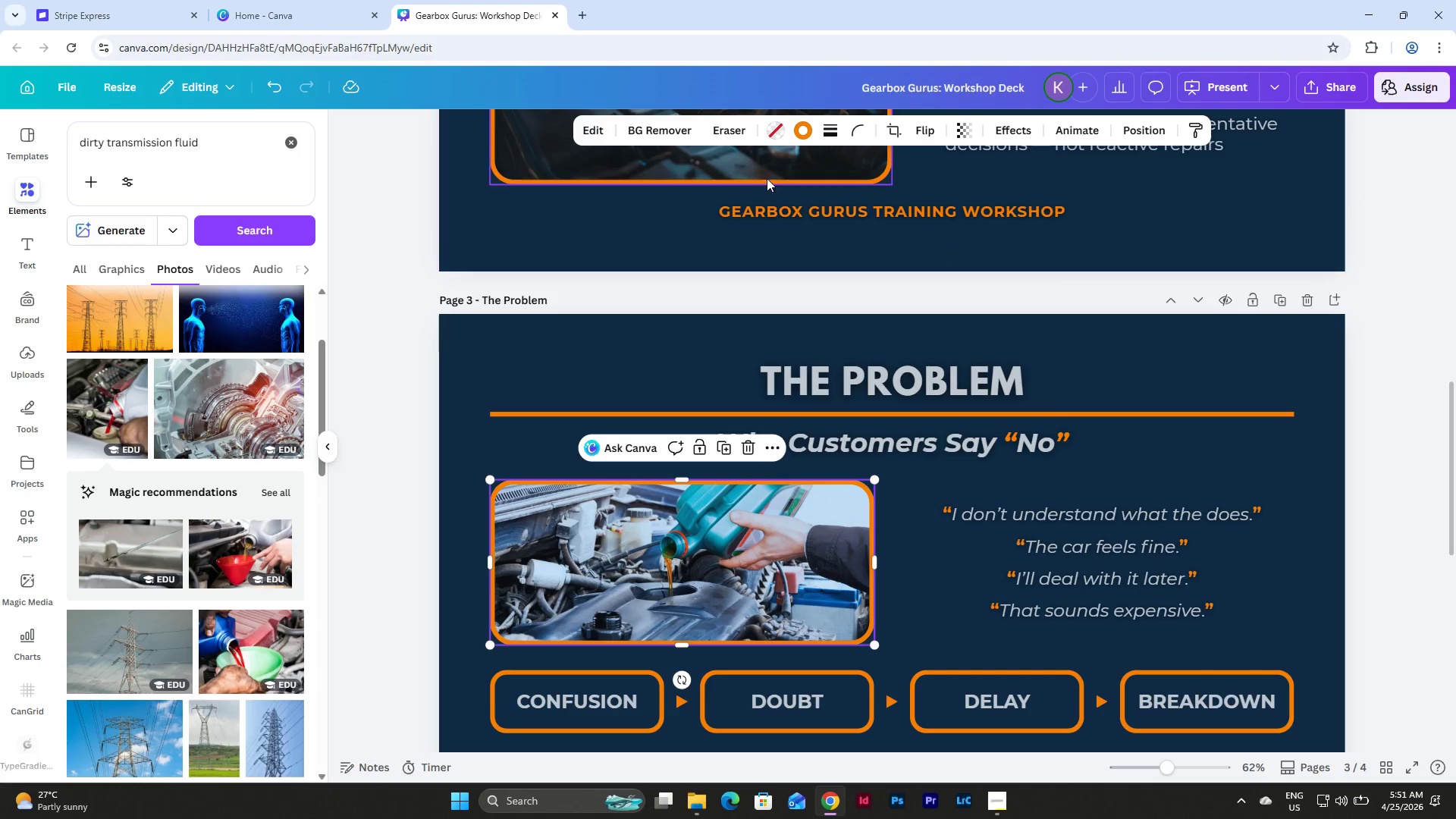 
left_click([1025, 127])
 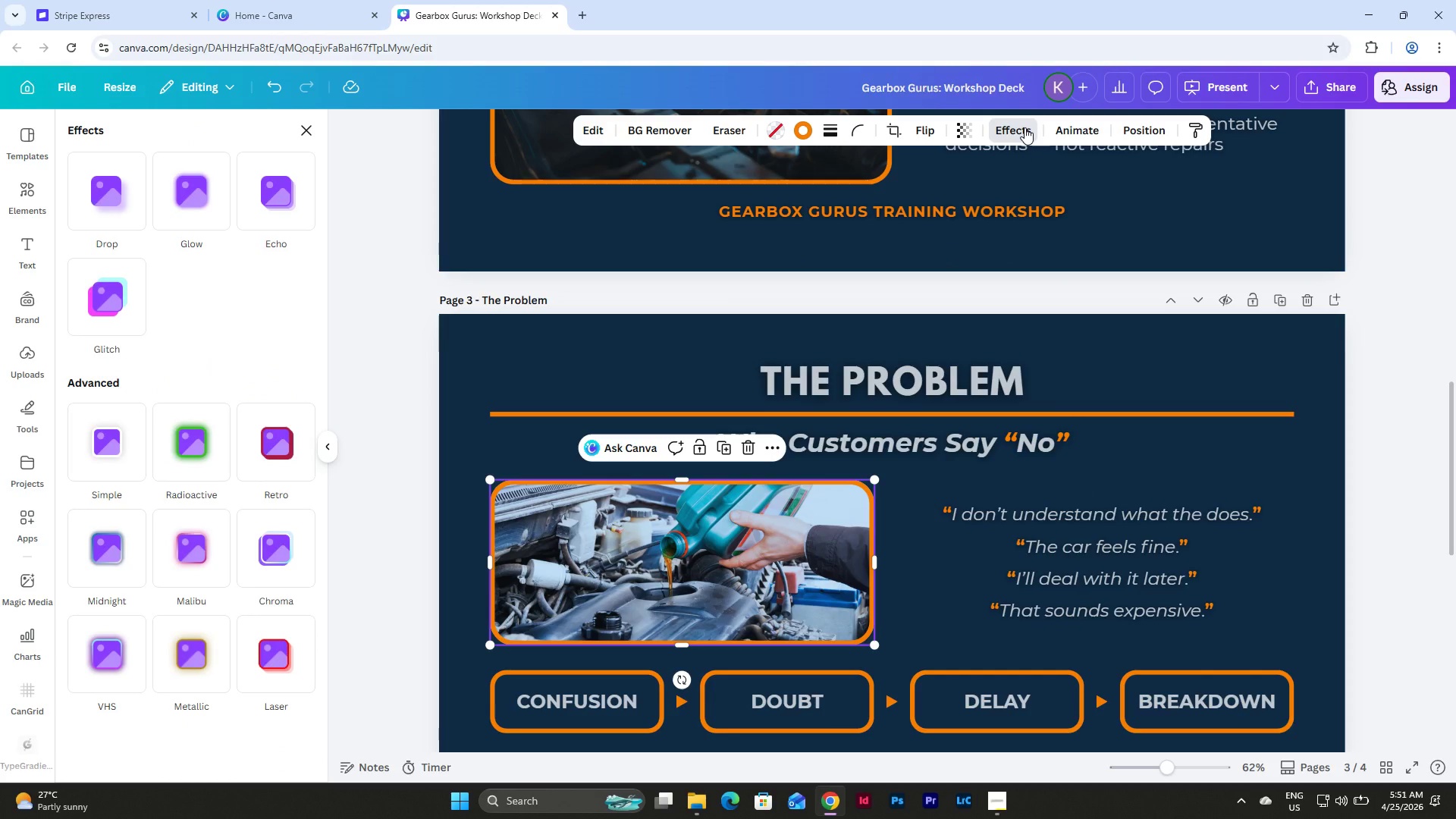 
left_click([595, 127])
 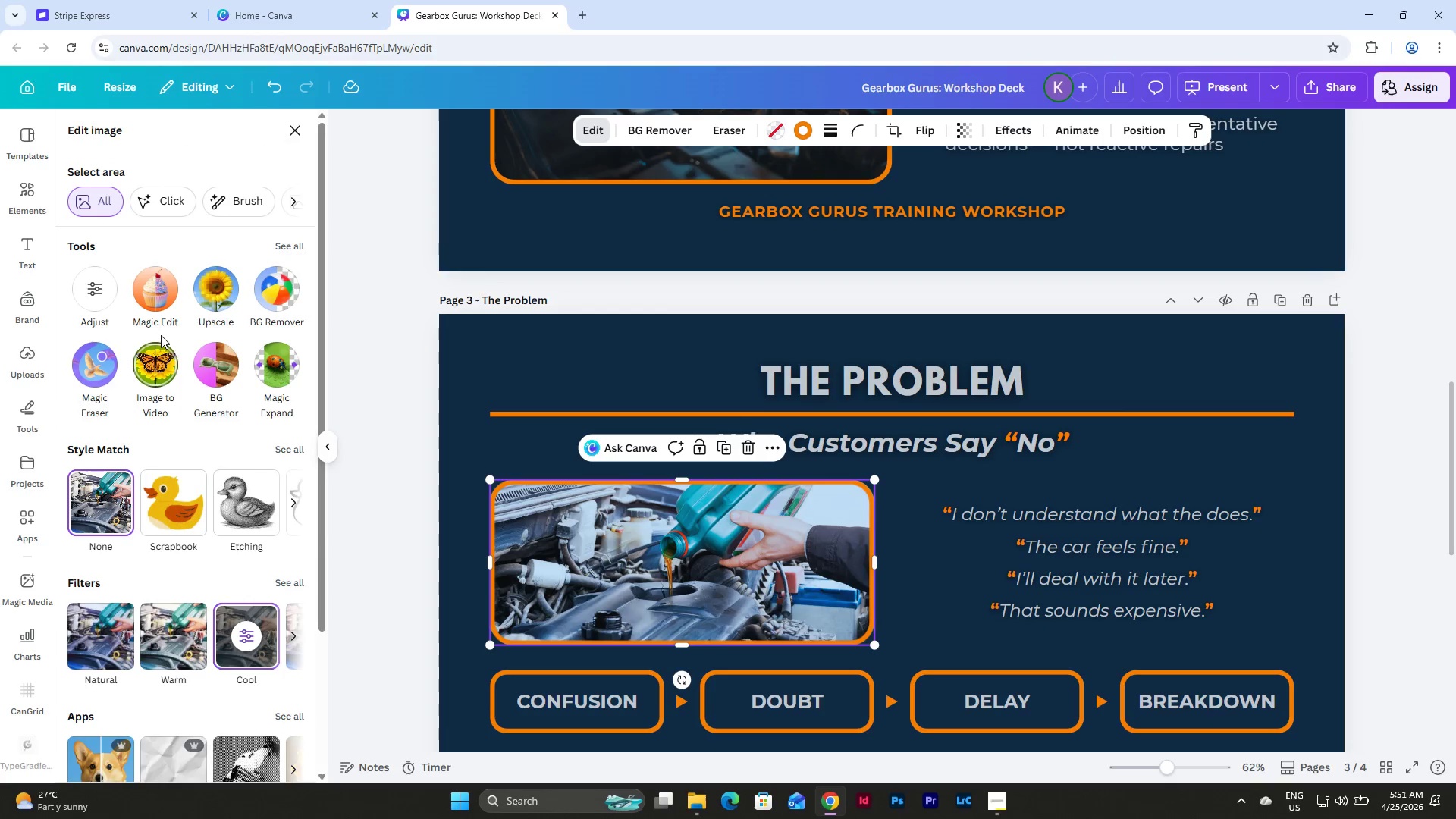 
scroll: coordinate [168, 336], scroll_direction: down, amount: 2.0
 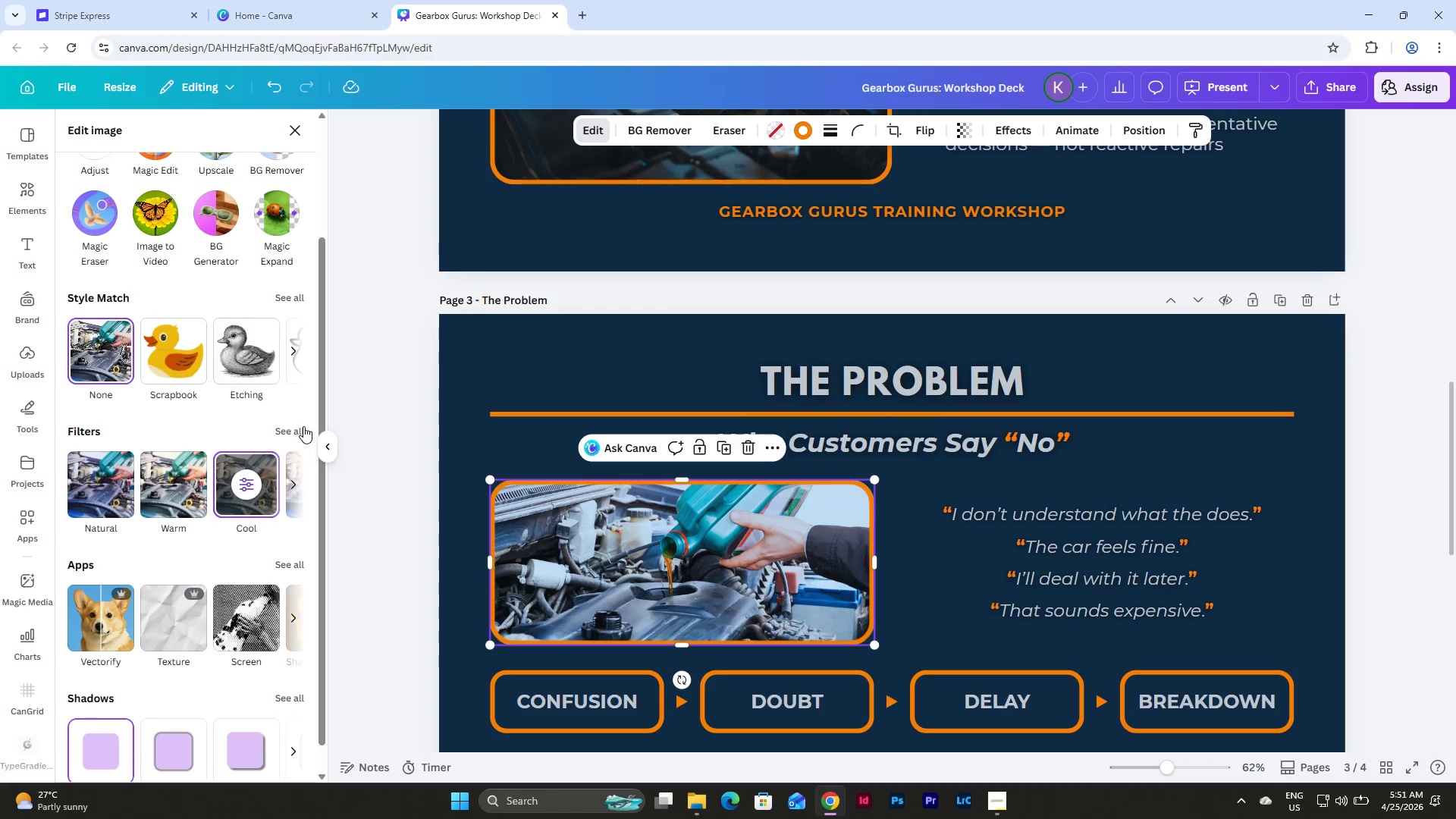 
left_click([293, 426])
 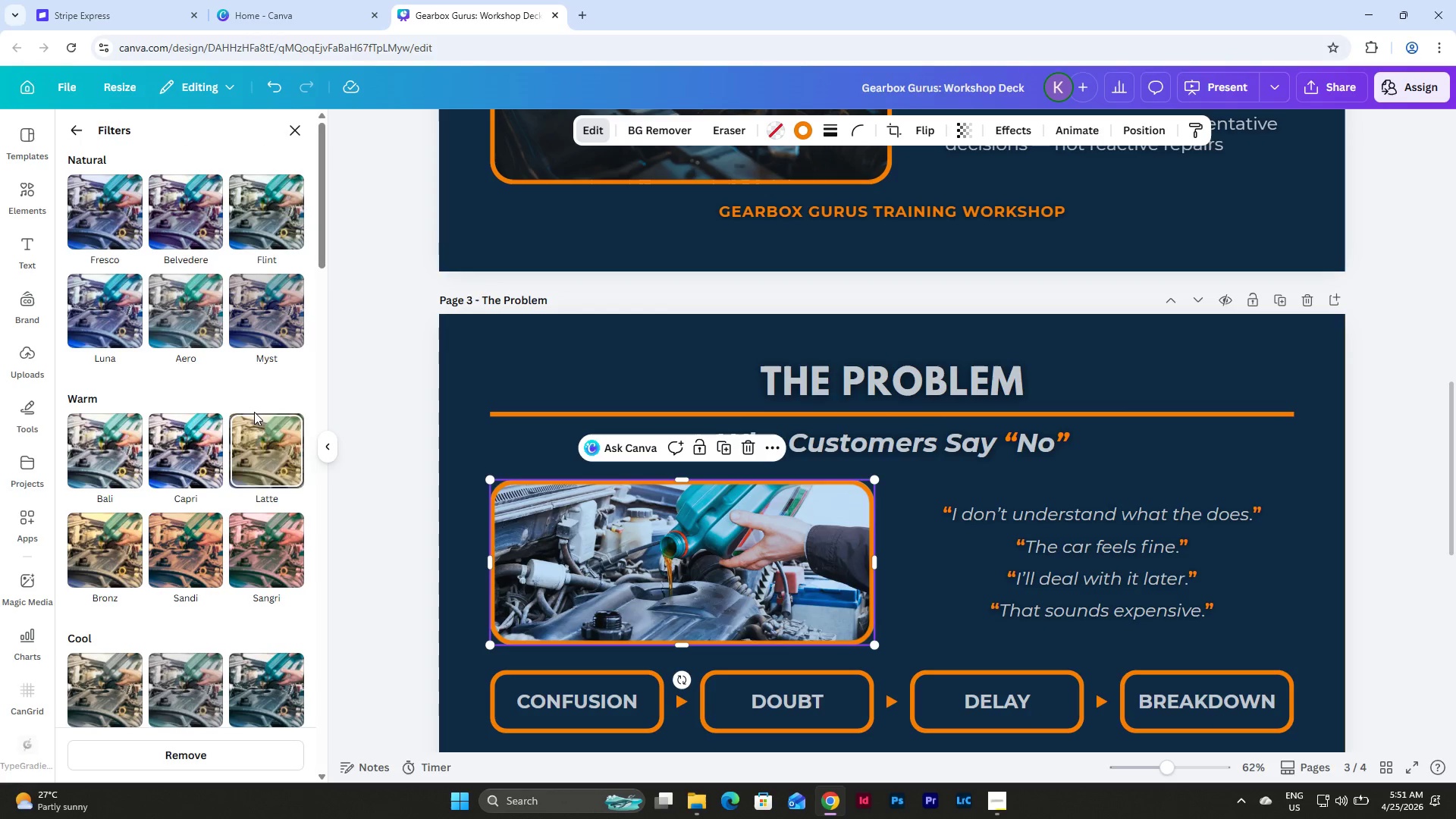 
scroll: coordinate [201, 396], scroll_direction: down, amount: 7.0
 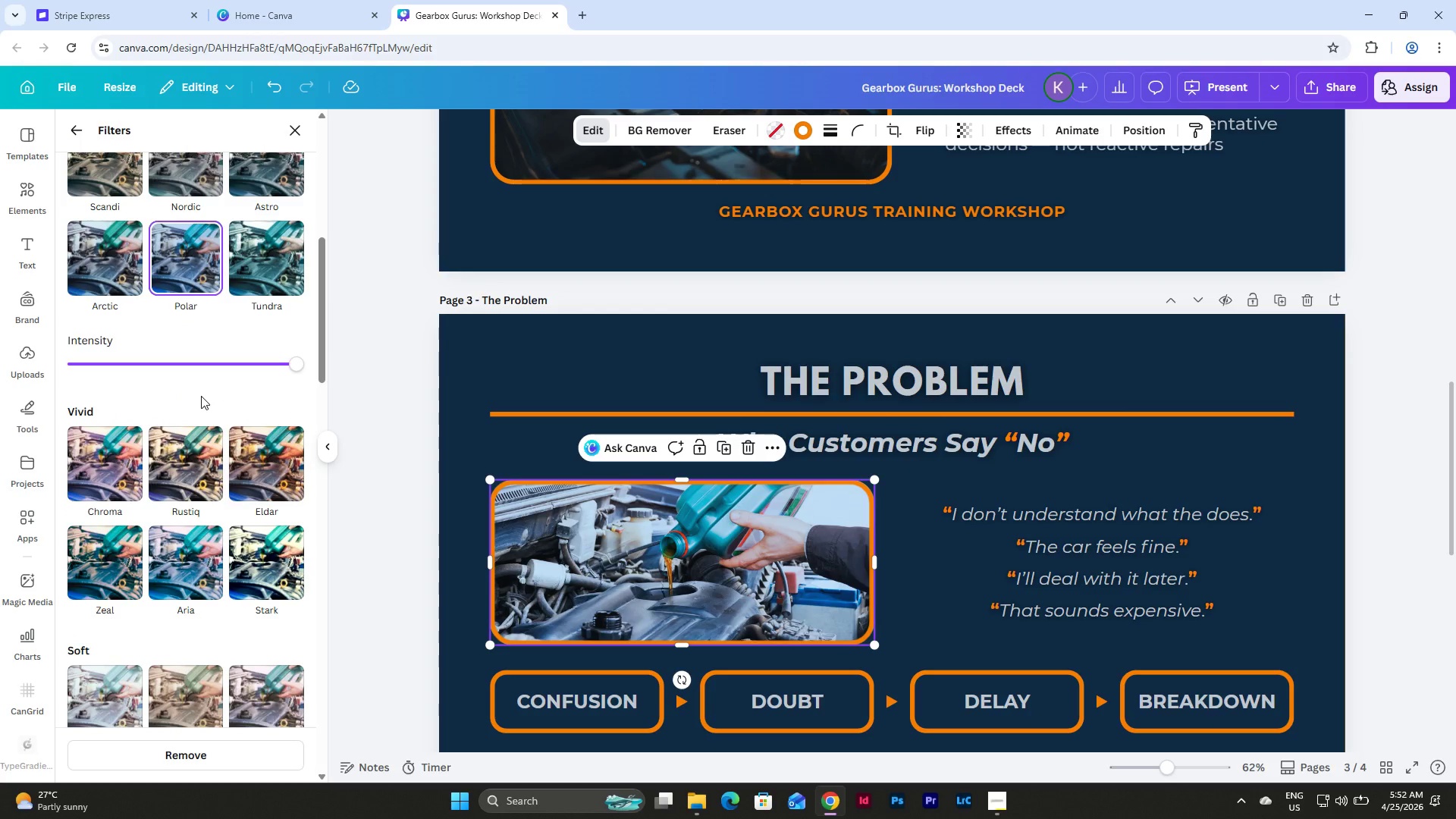 
scroll: coordinate [201, 396], scroll_direction: up, amount: 1.0
 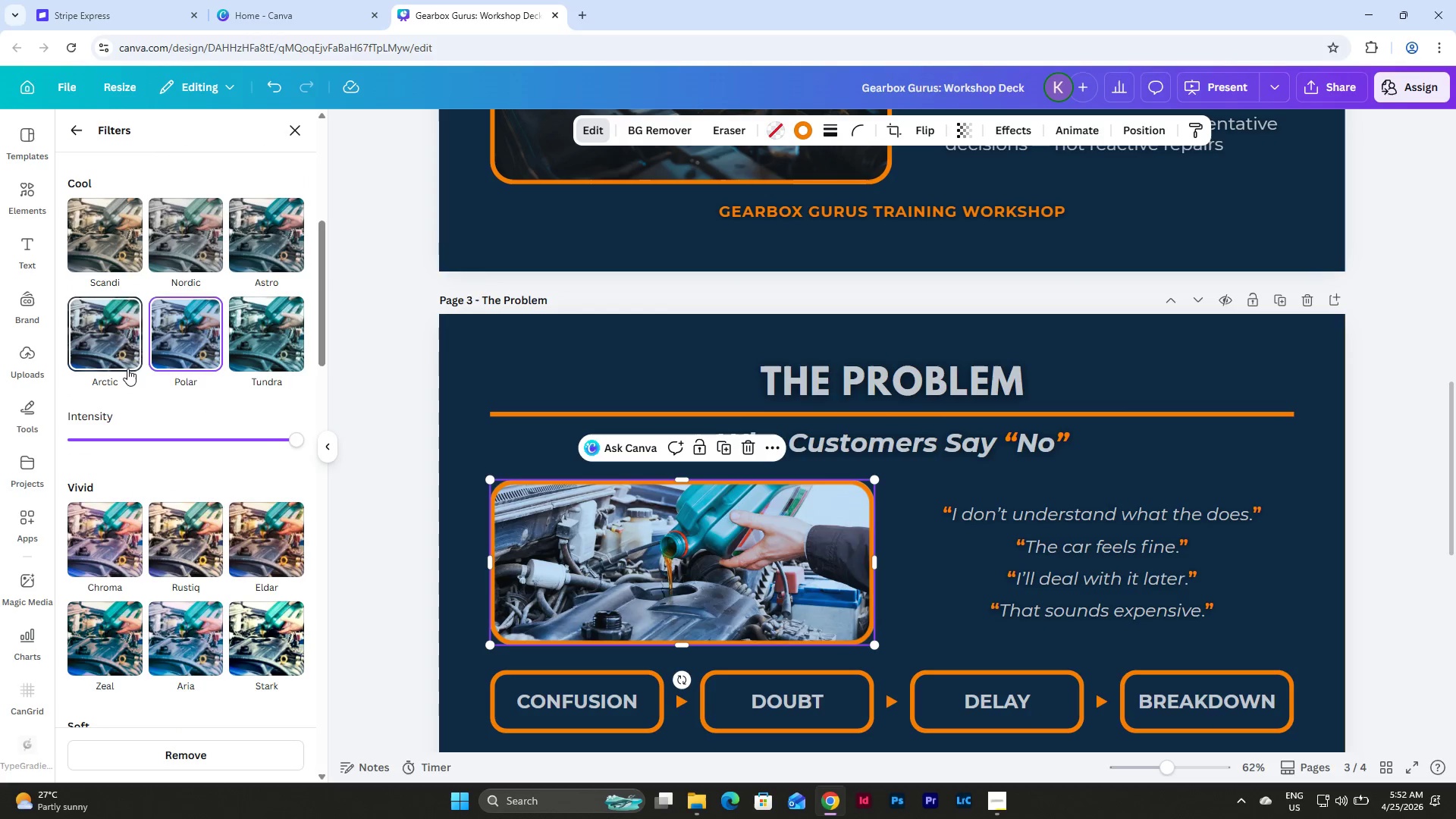 
left_click([127, 369])
 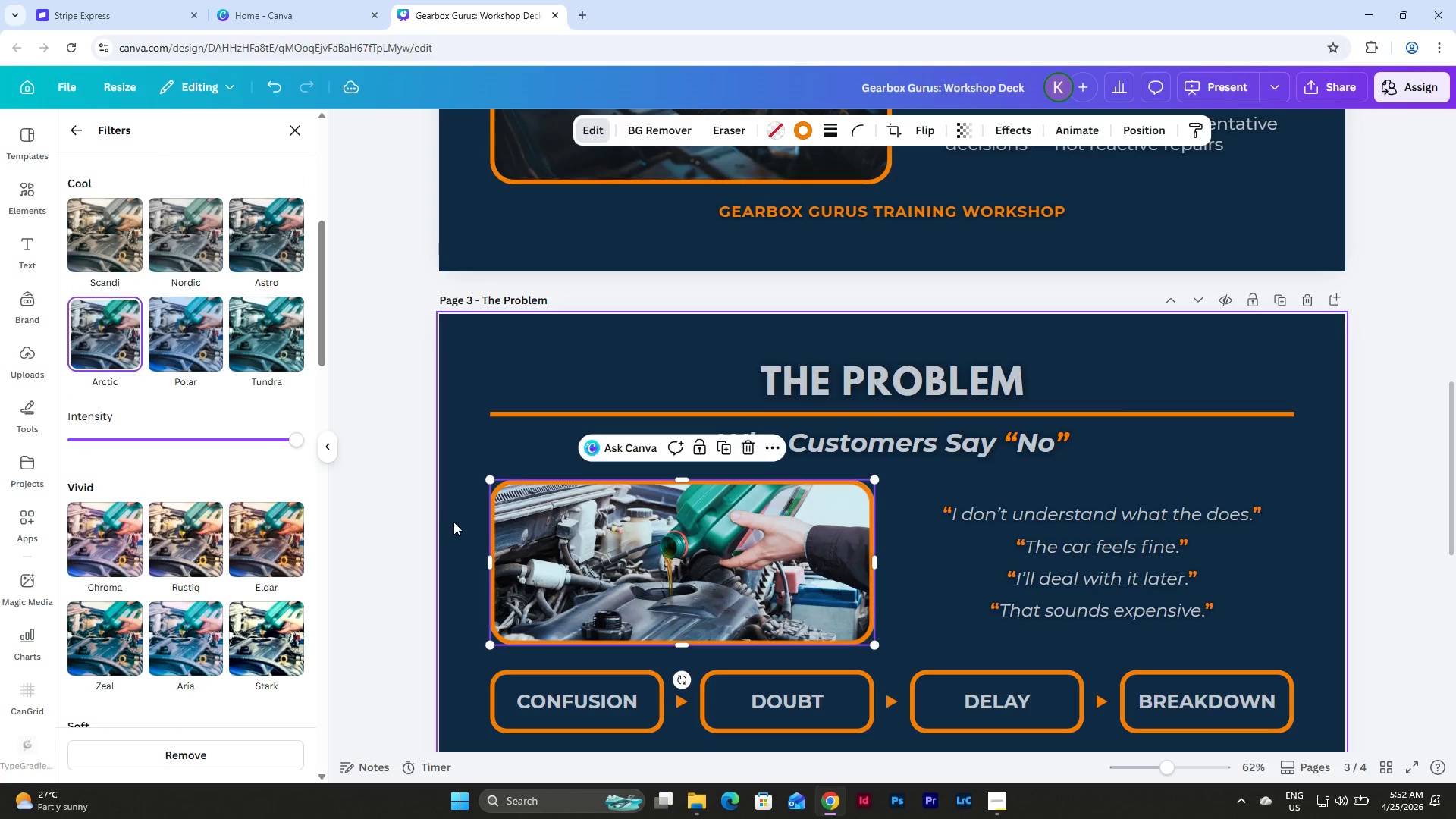 
left_click([450, 499])
 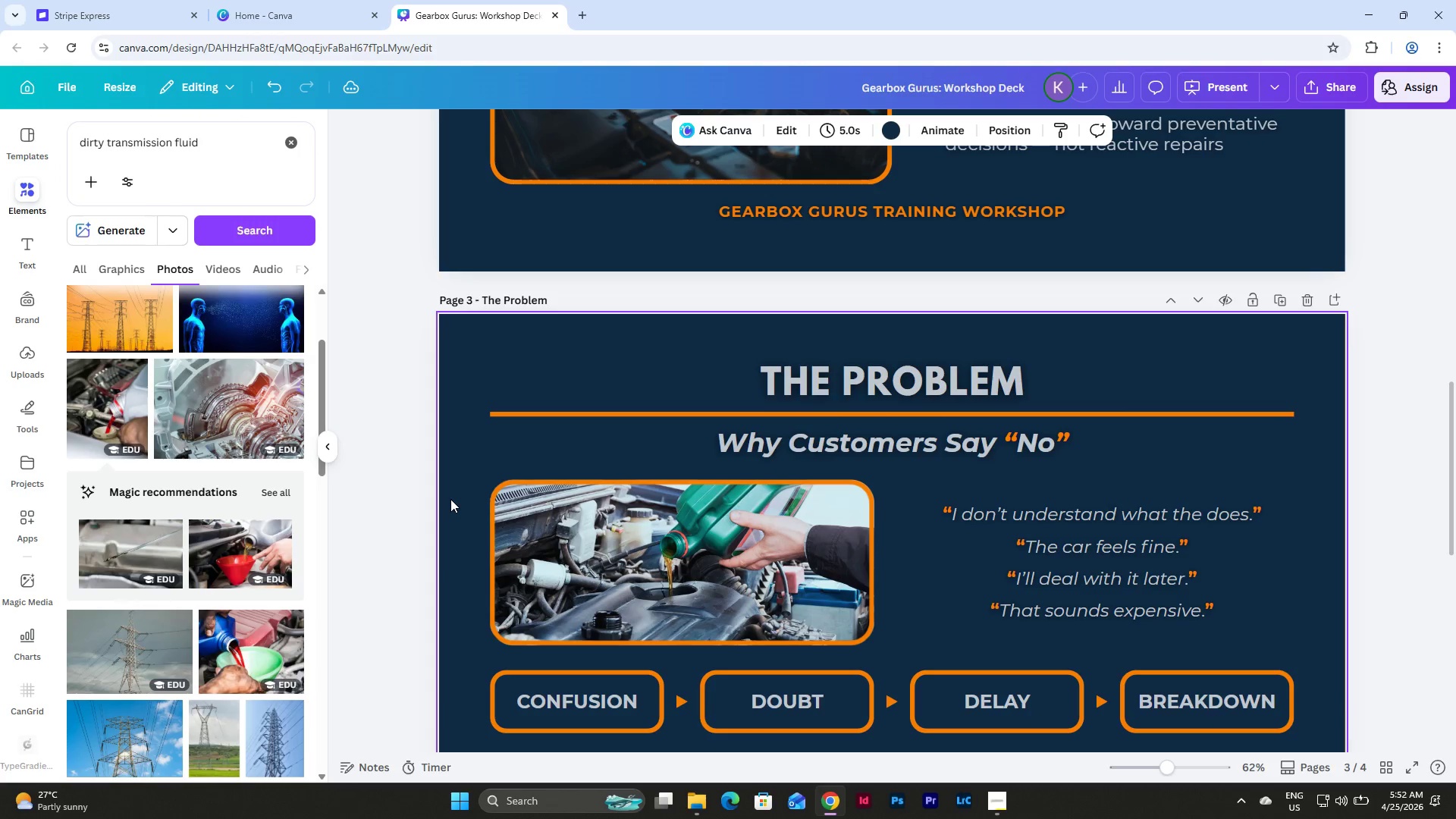 
scroll: coordinate [450, 499], scroll_direction: up, amount: 3.0
 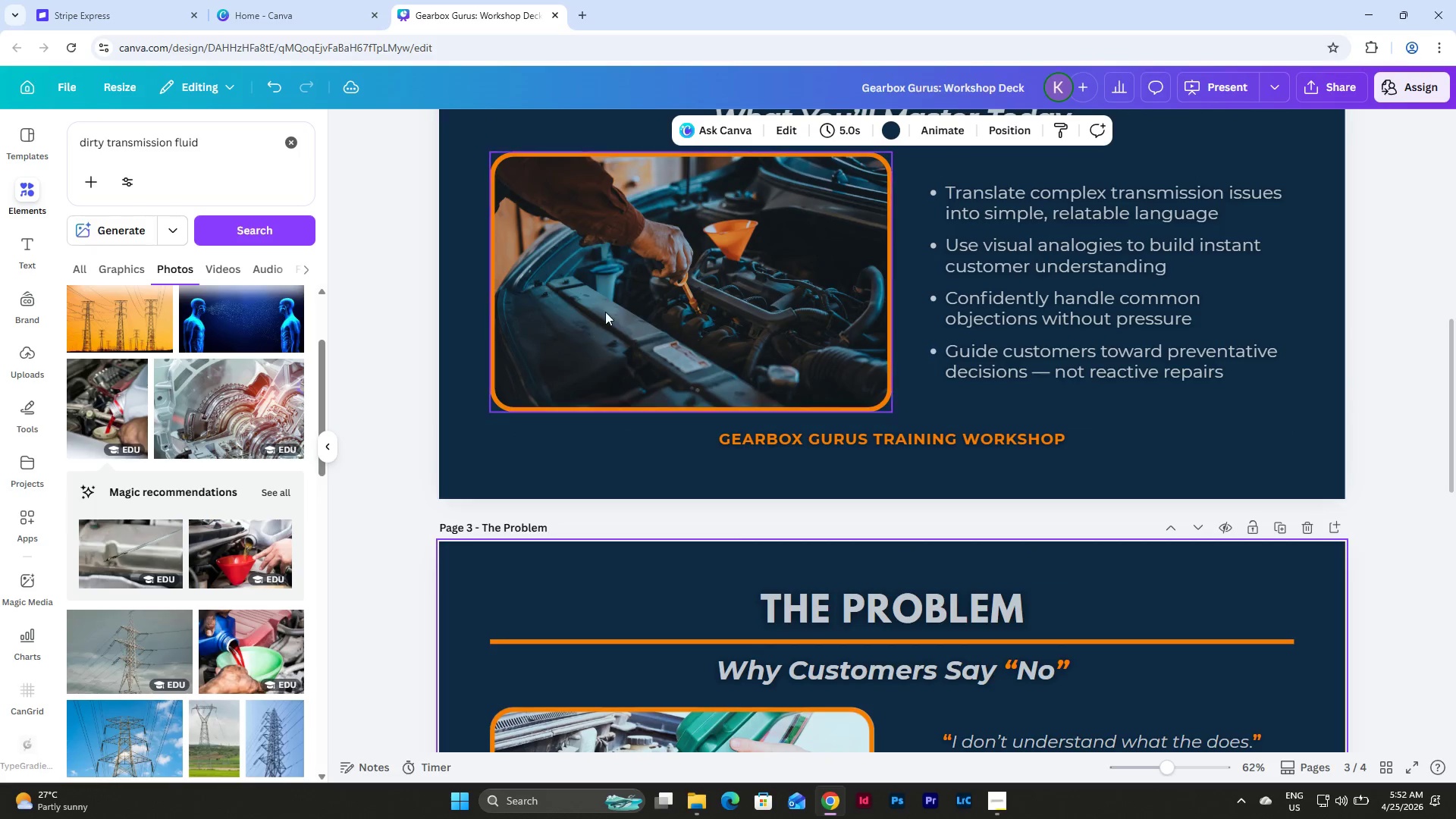 
left_click([607, 306])
 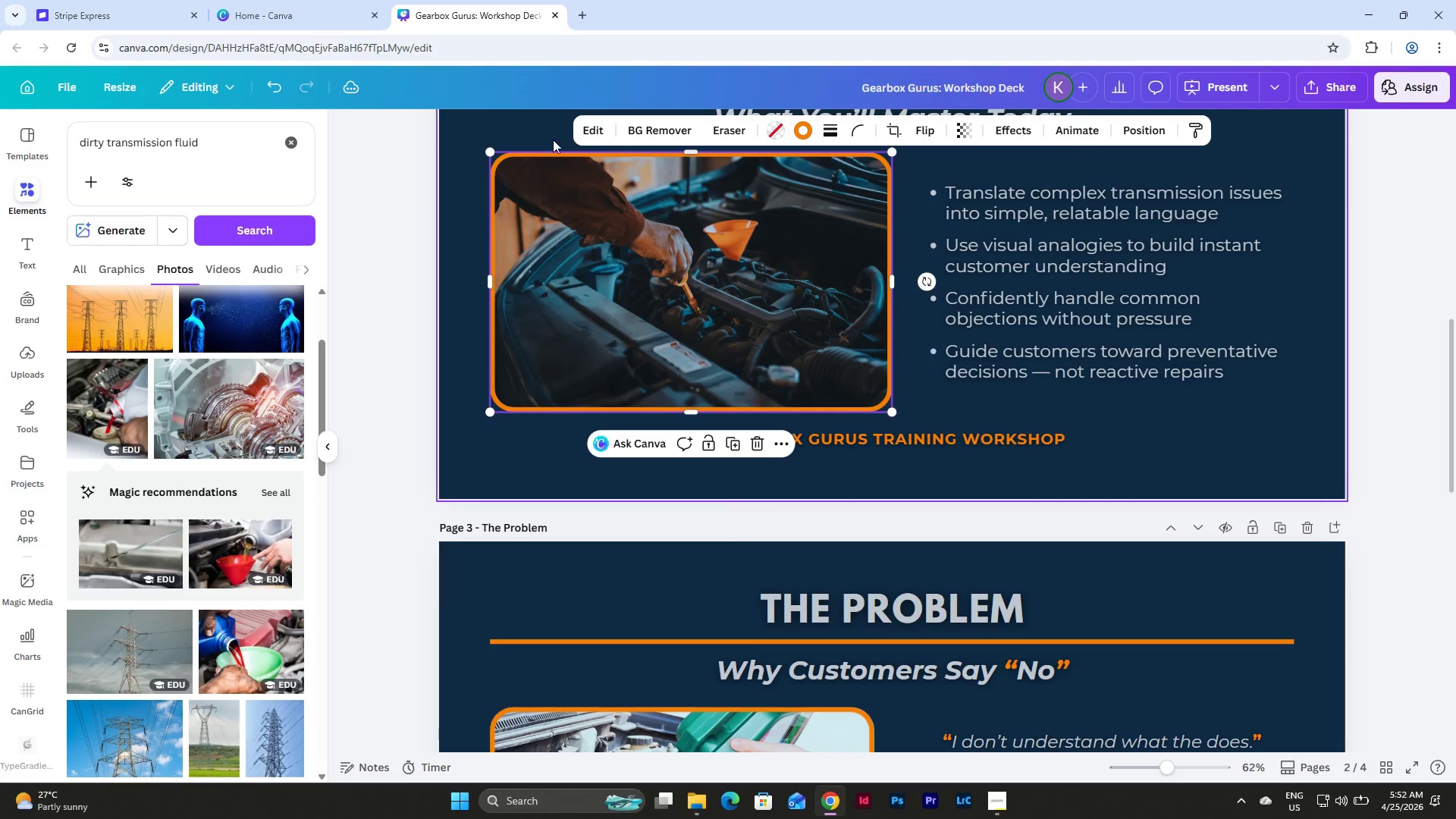 
left_click([588, 127])
 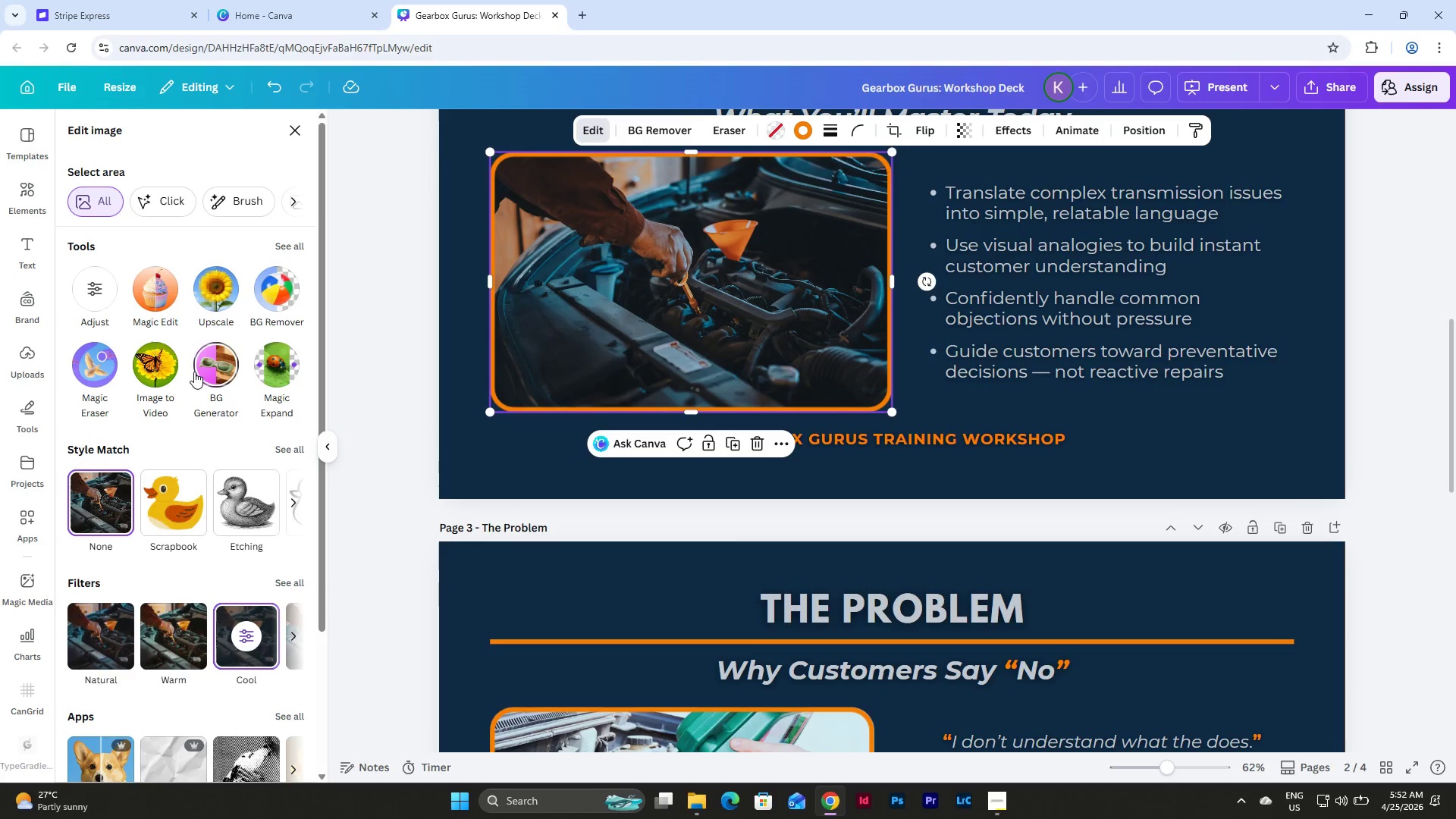 
scroll: coordinate [194, 372], scroll_direction: down, amount: 2.0
 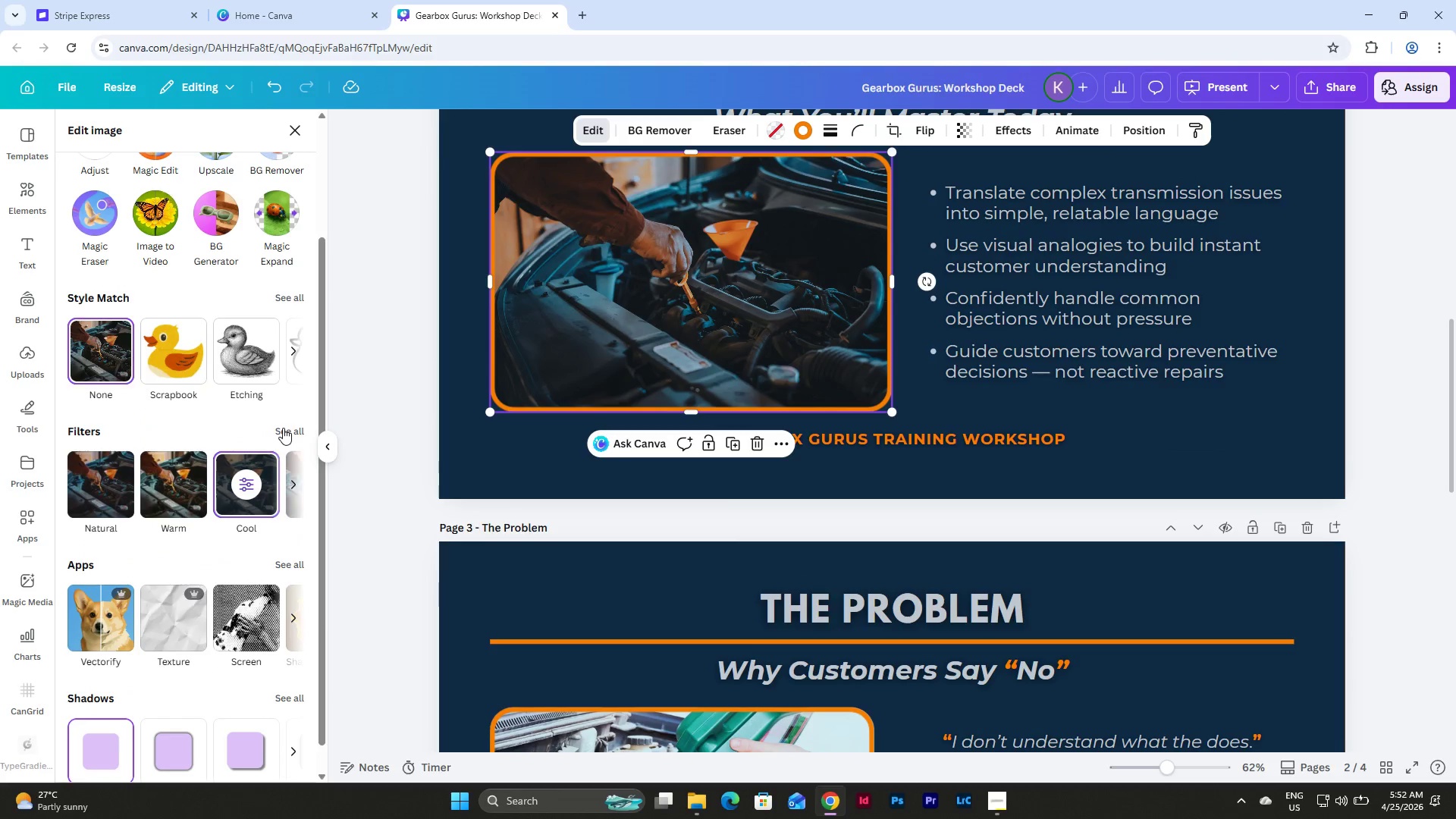 
left_click([283, 428])
 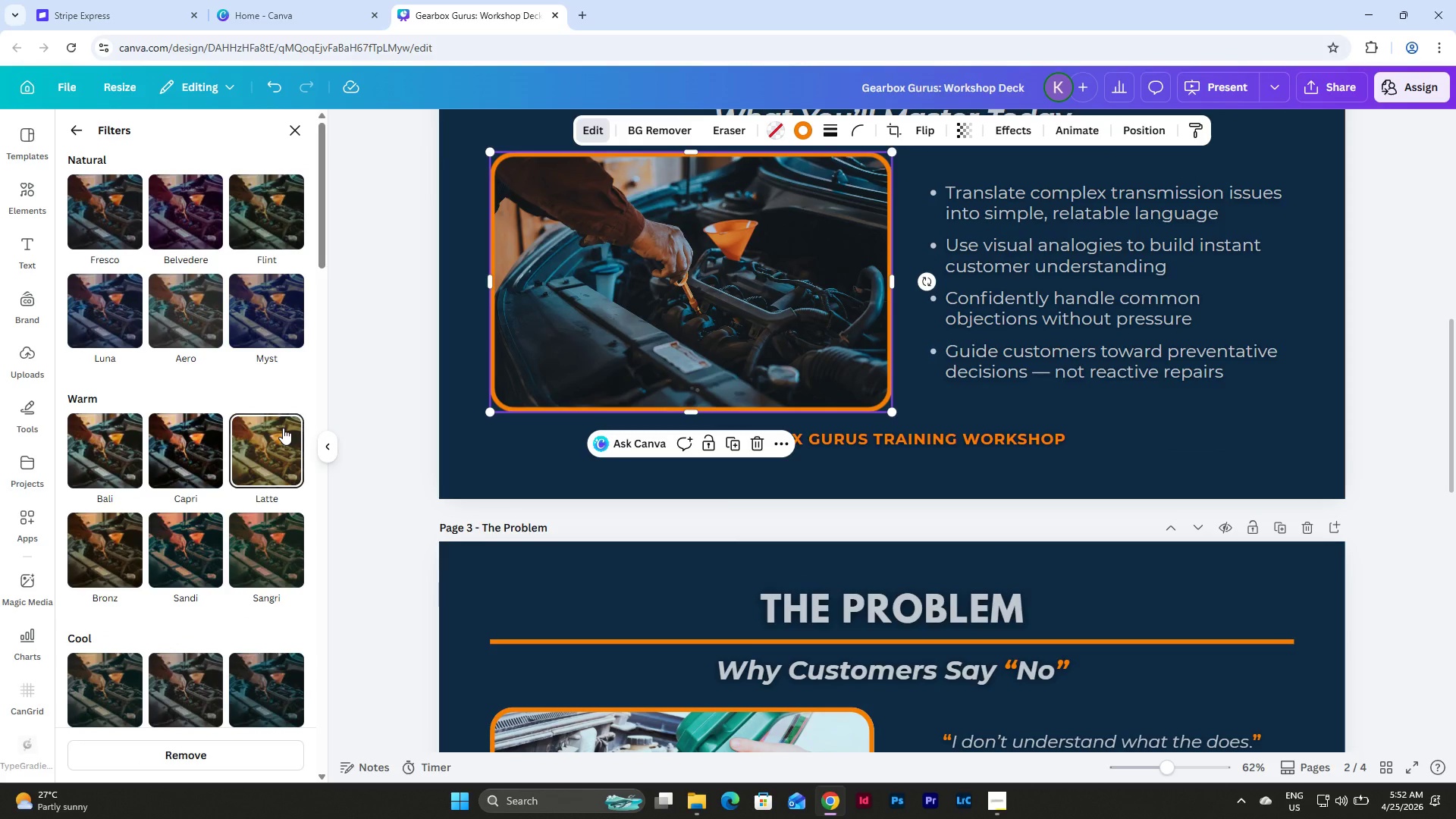 
wait(12.14)
 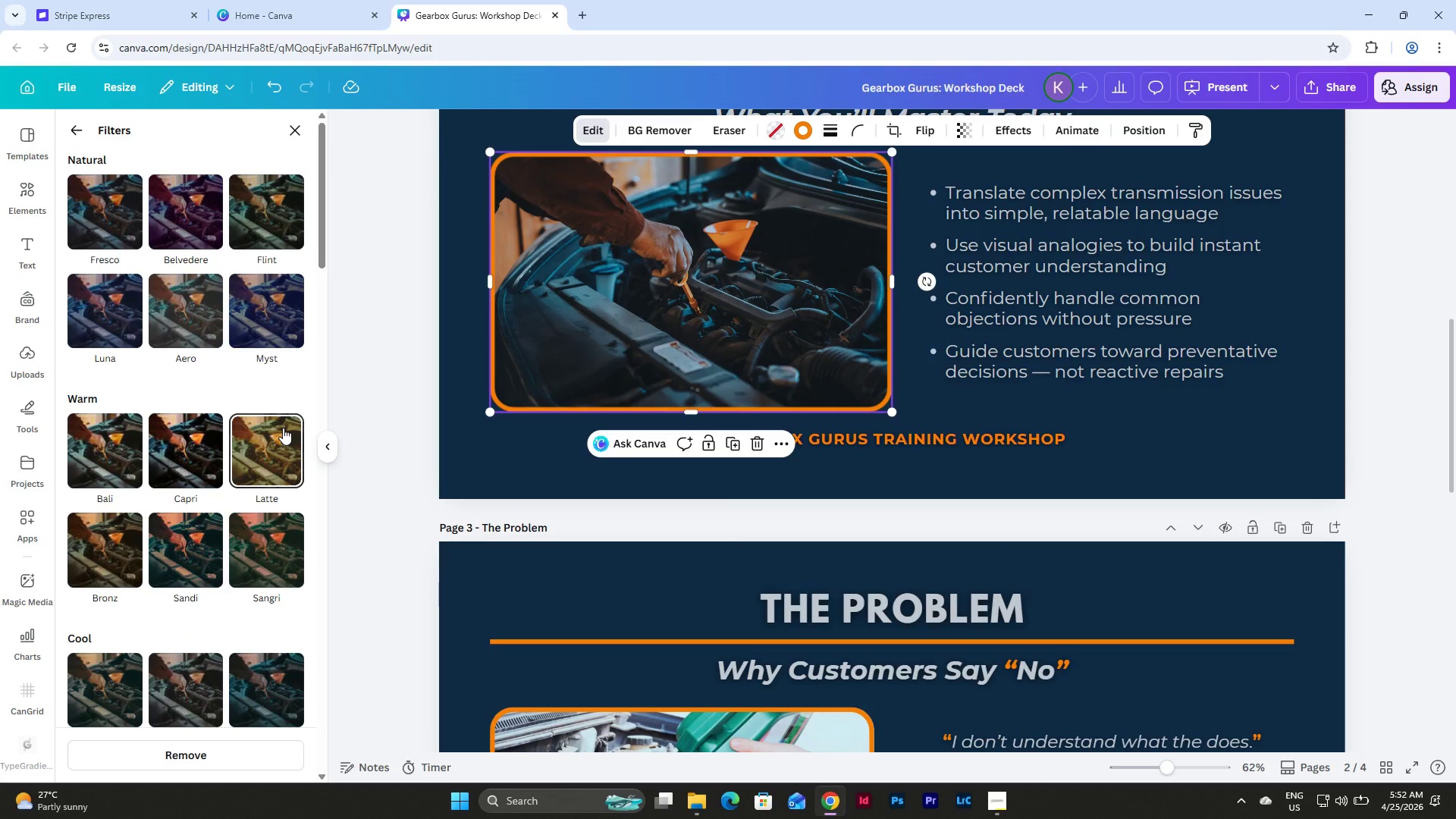 
scroll: coordinate [249, 387], scroll_direction: down, amount: 5.0
 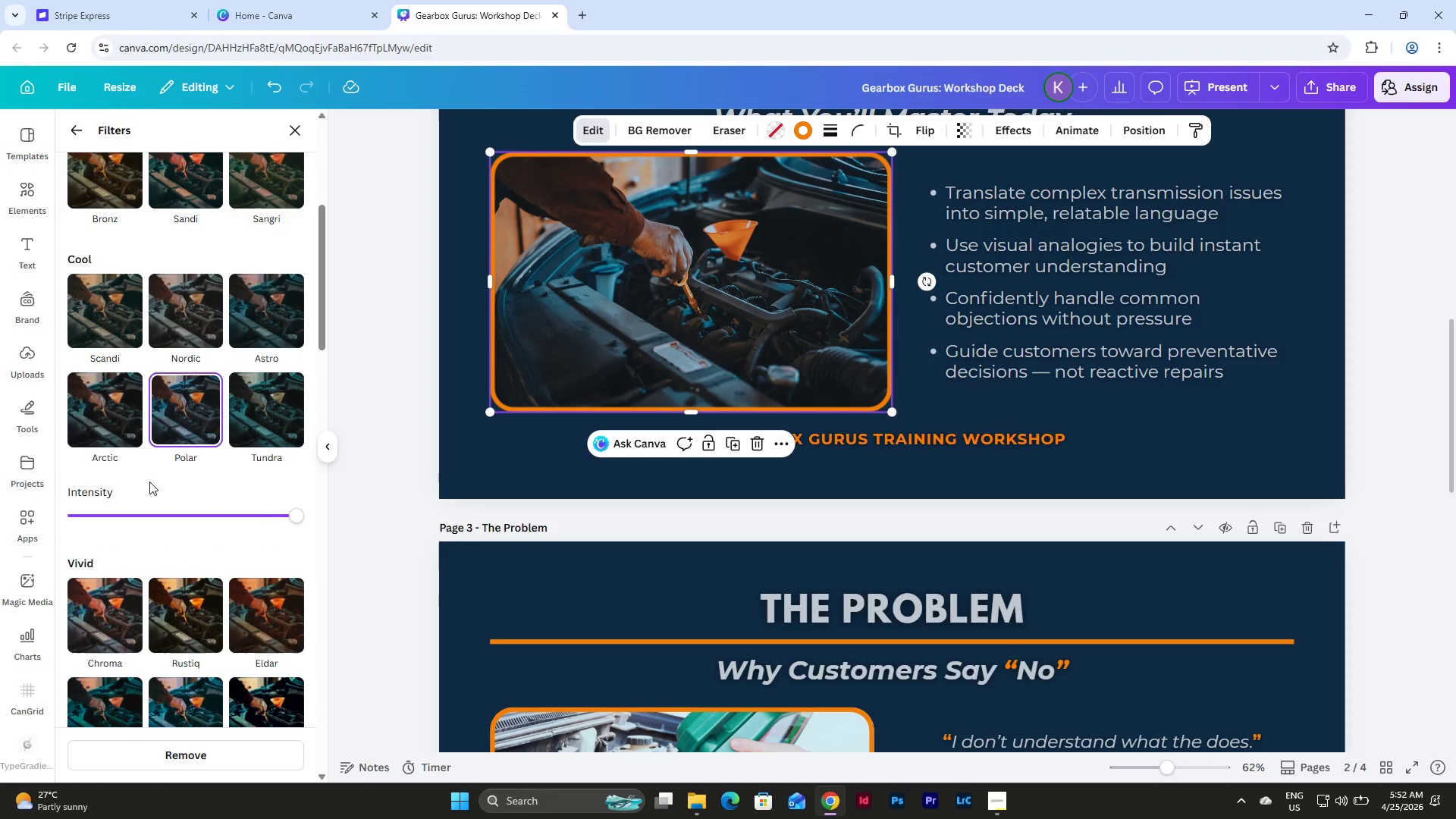 
left_click([114, 418])
 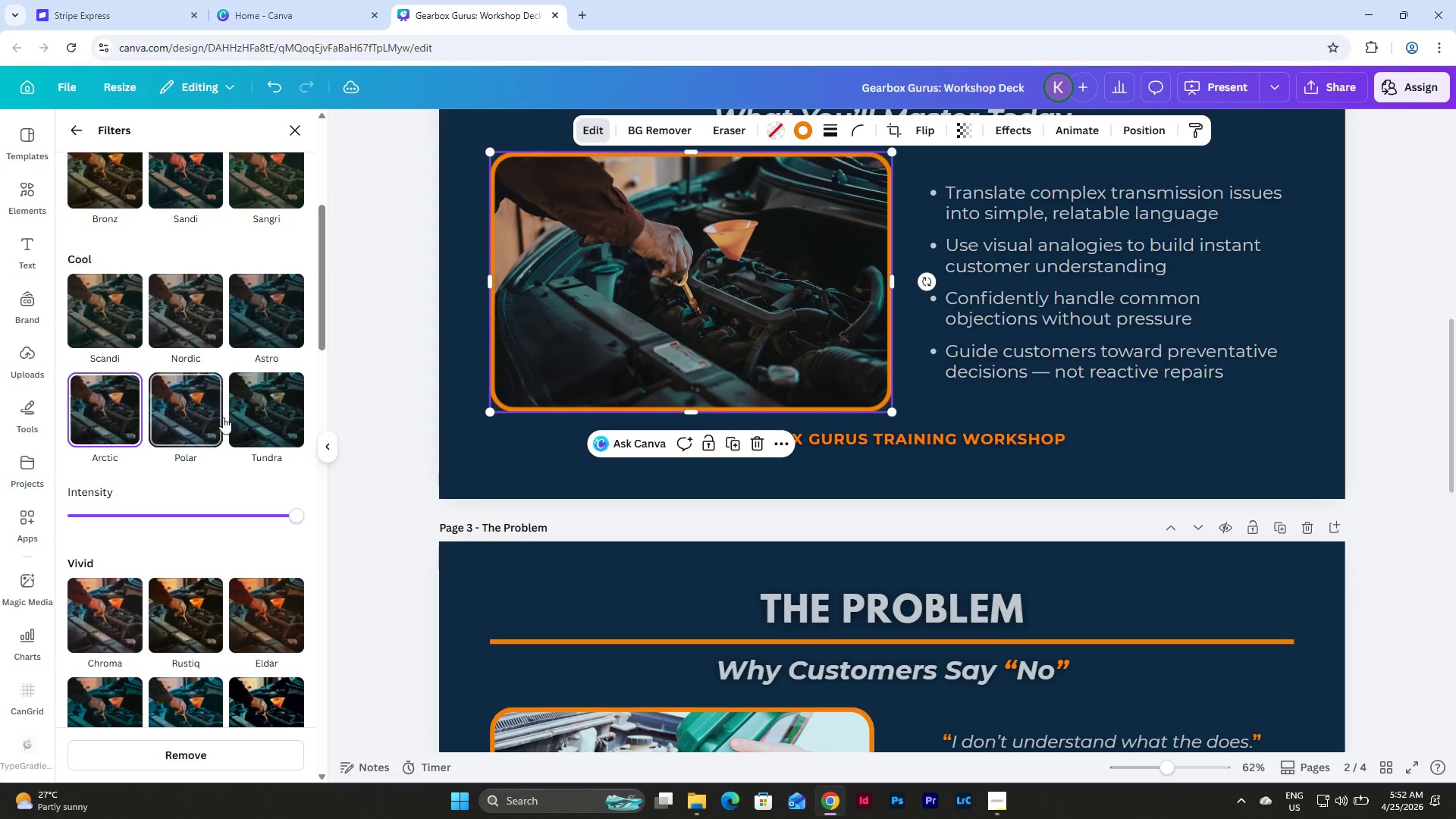 
wait(5.31)
 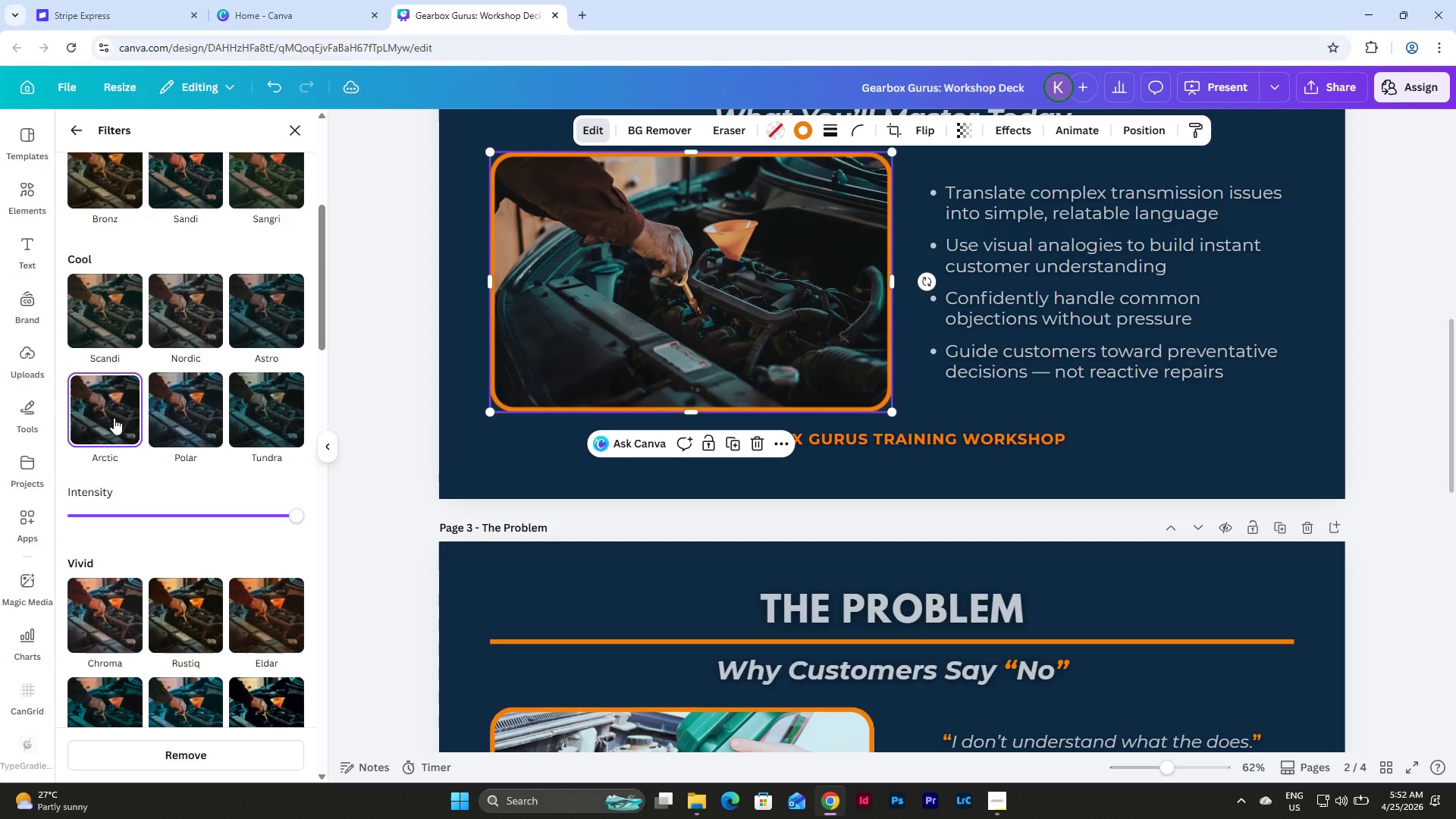 
left_click([476, 466])
 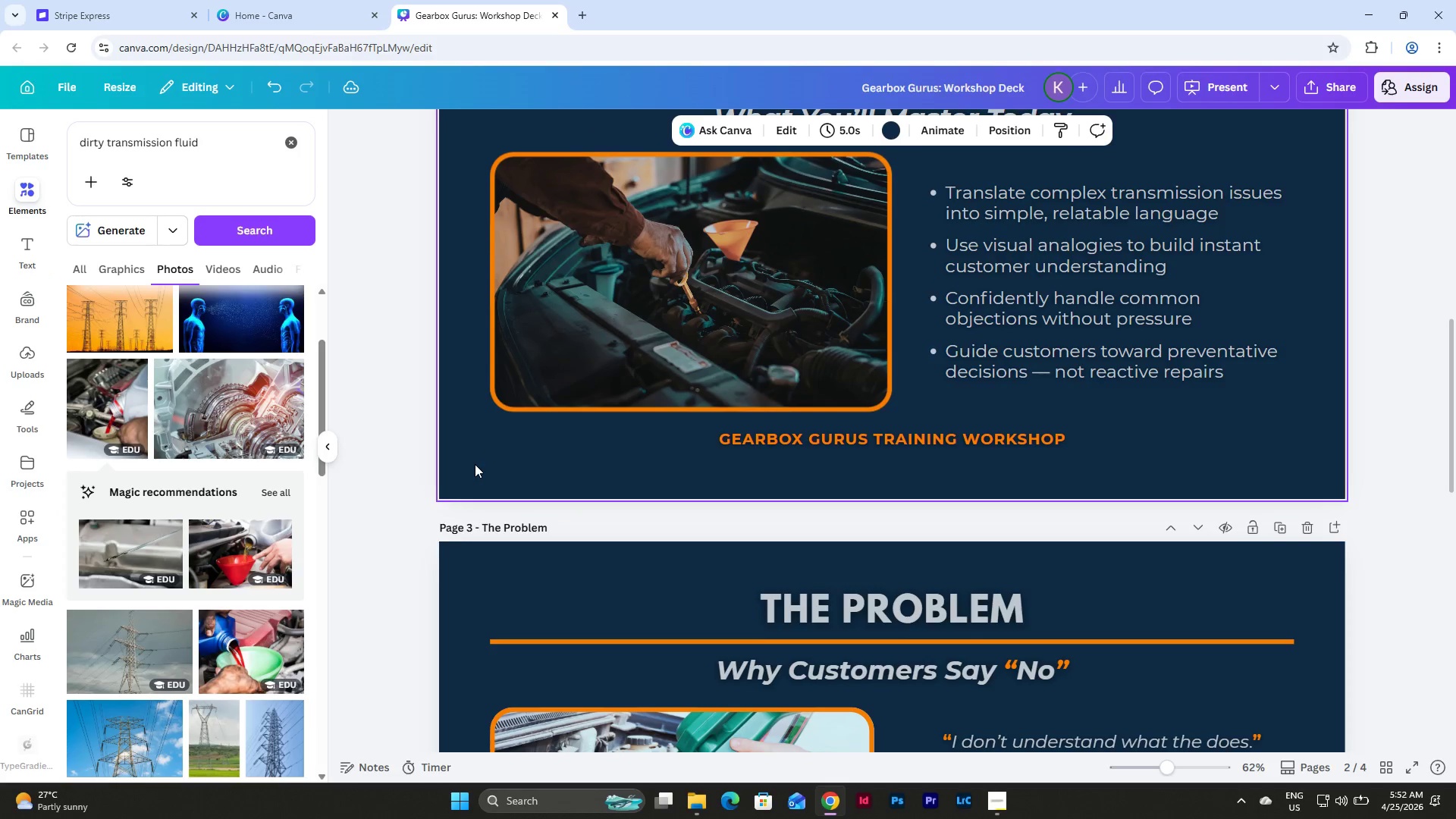 
scroll: coordinate [475, 464], scroll_direction: down, amount: 3.0
 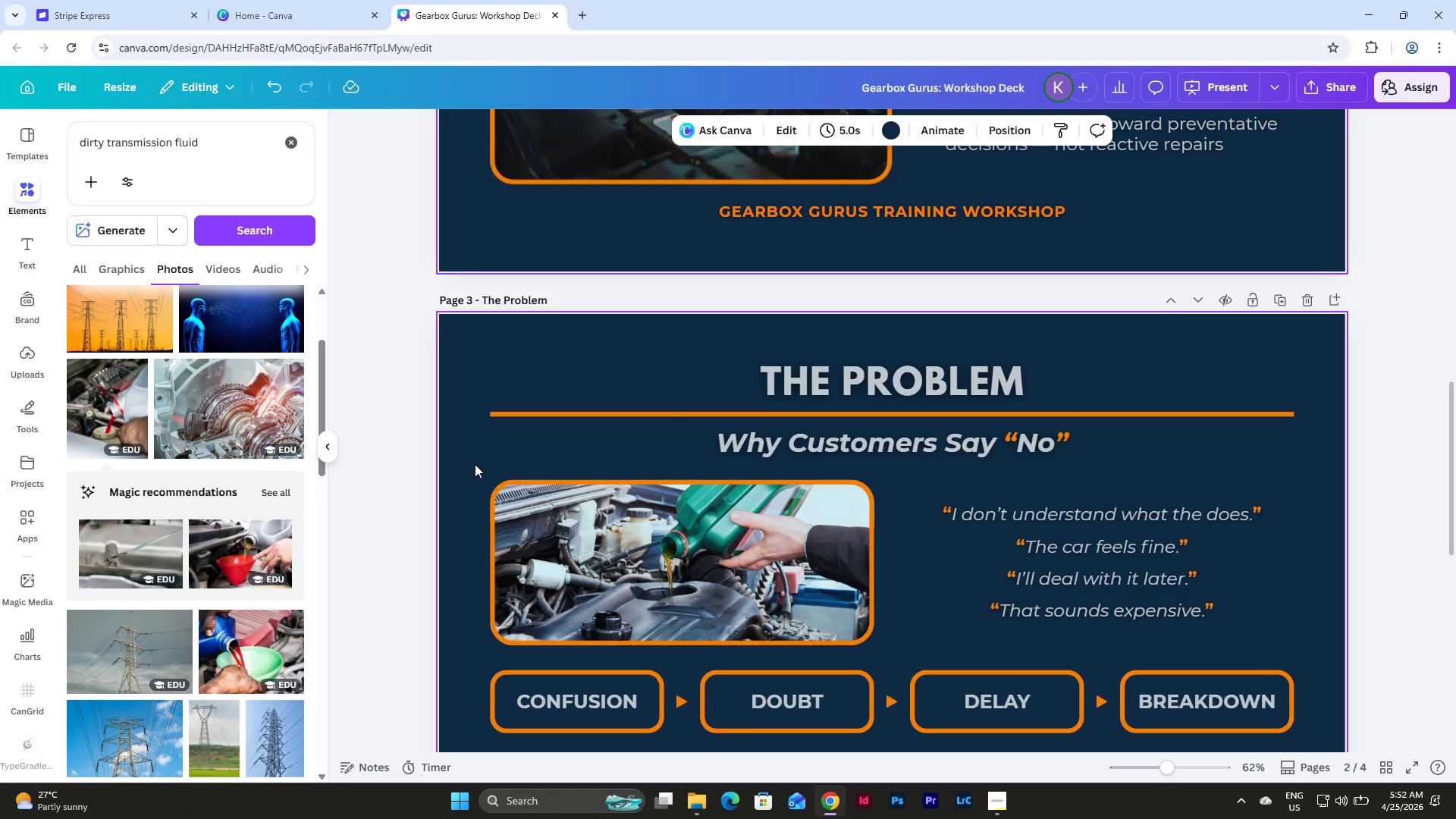 
scroll: coordinate [475, 464], scroll_direction: up, amount: 4.0
 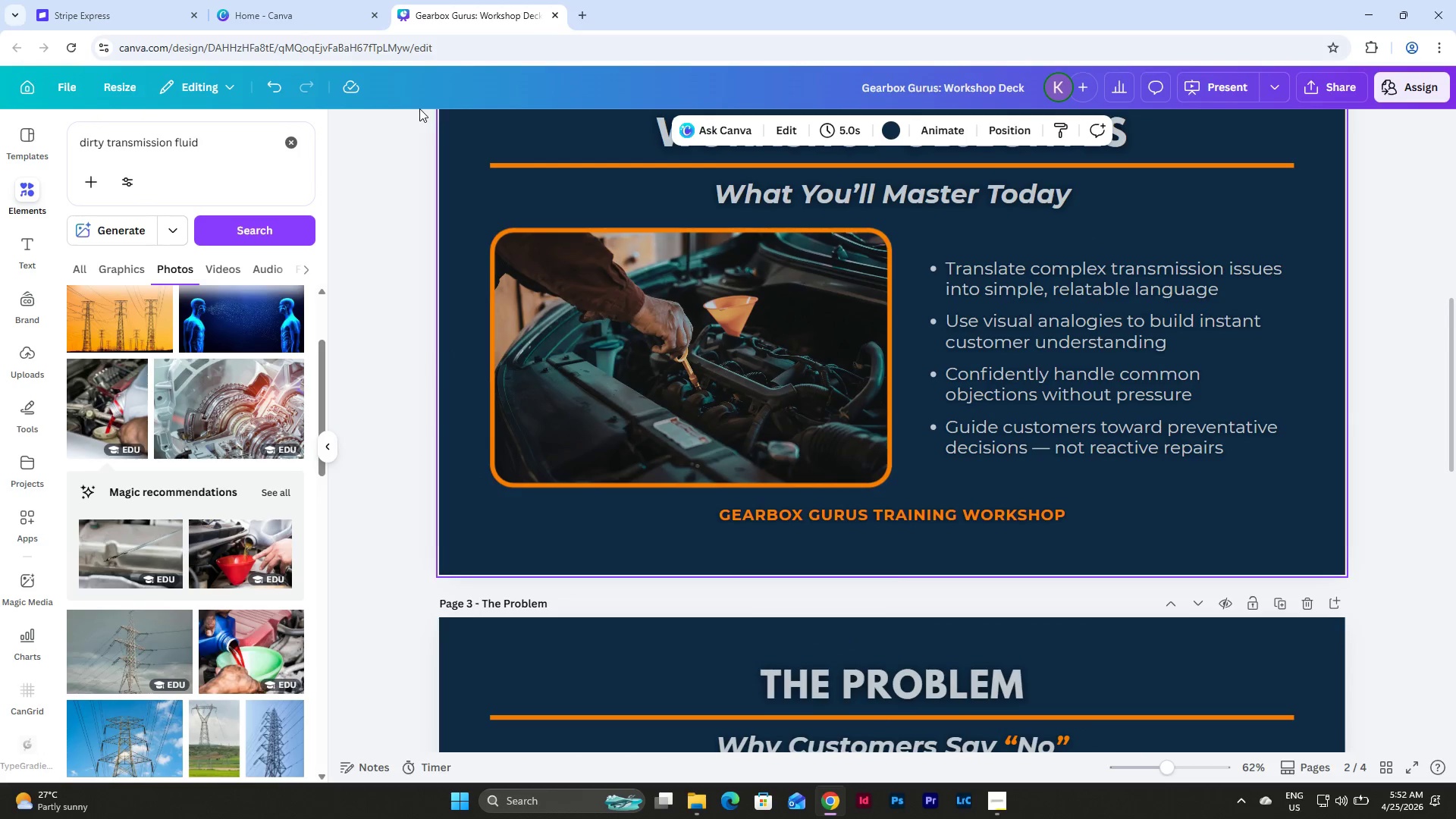 
left_click([278, 84])
 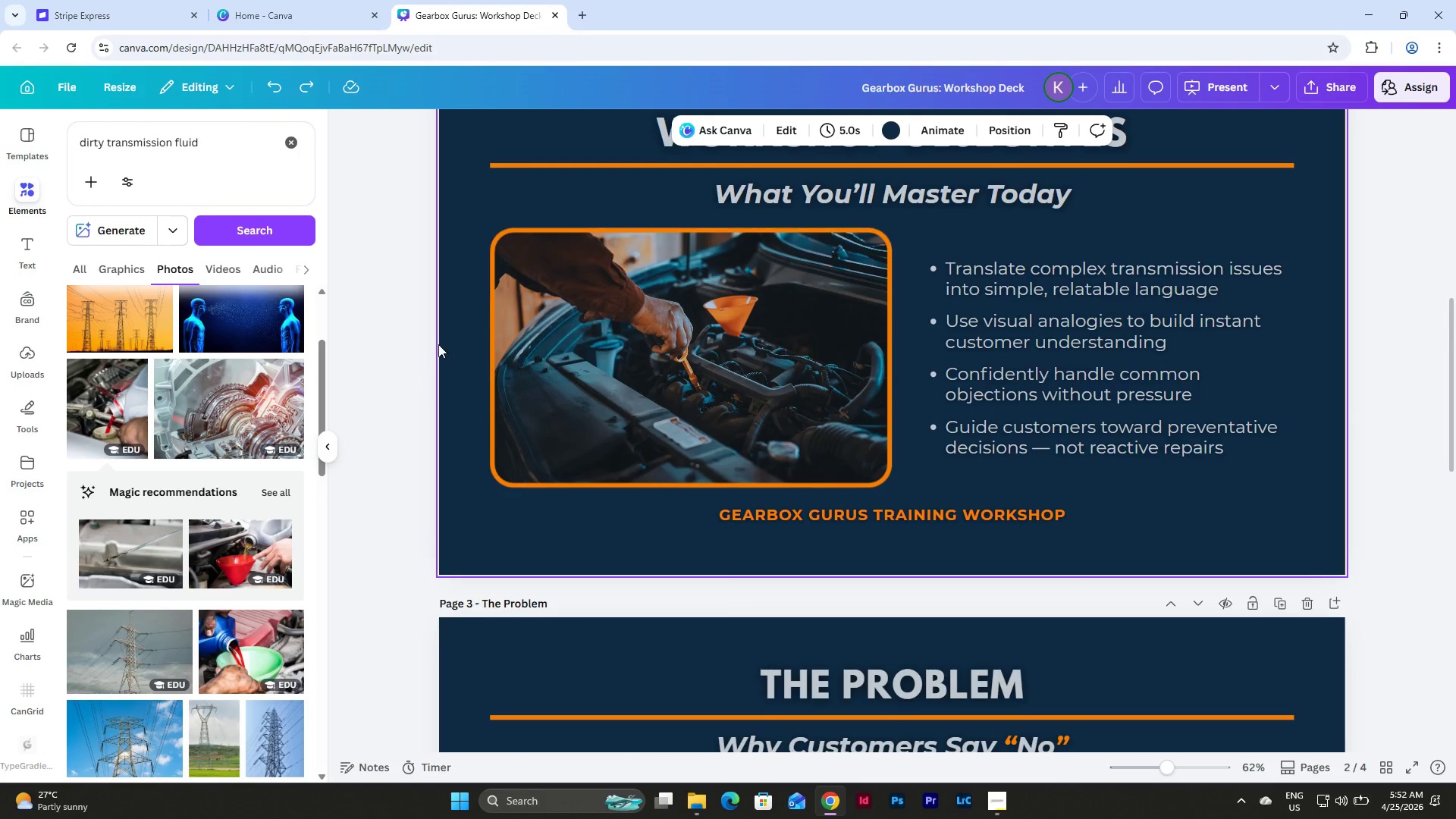 
scroll: coordinate [453, 335], scroll_direction: down, amount: 4.0
 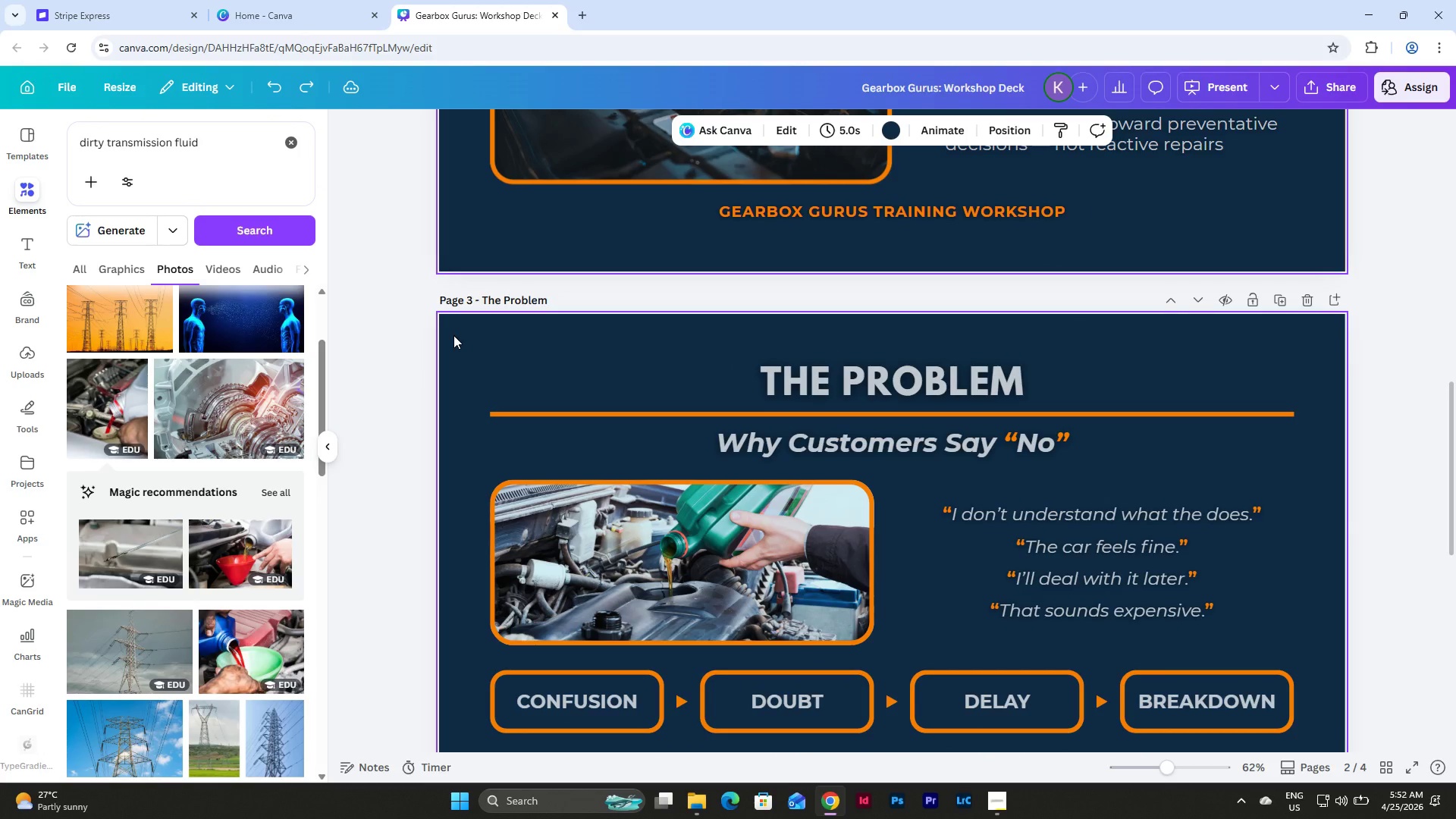 
scroll: coordinate [453, 335], scroll_direction: up, amount: 4.0
 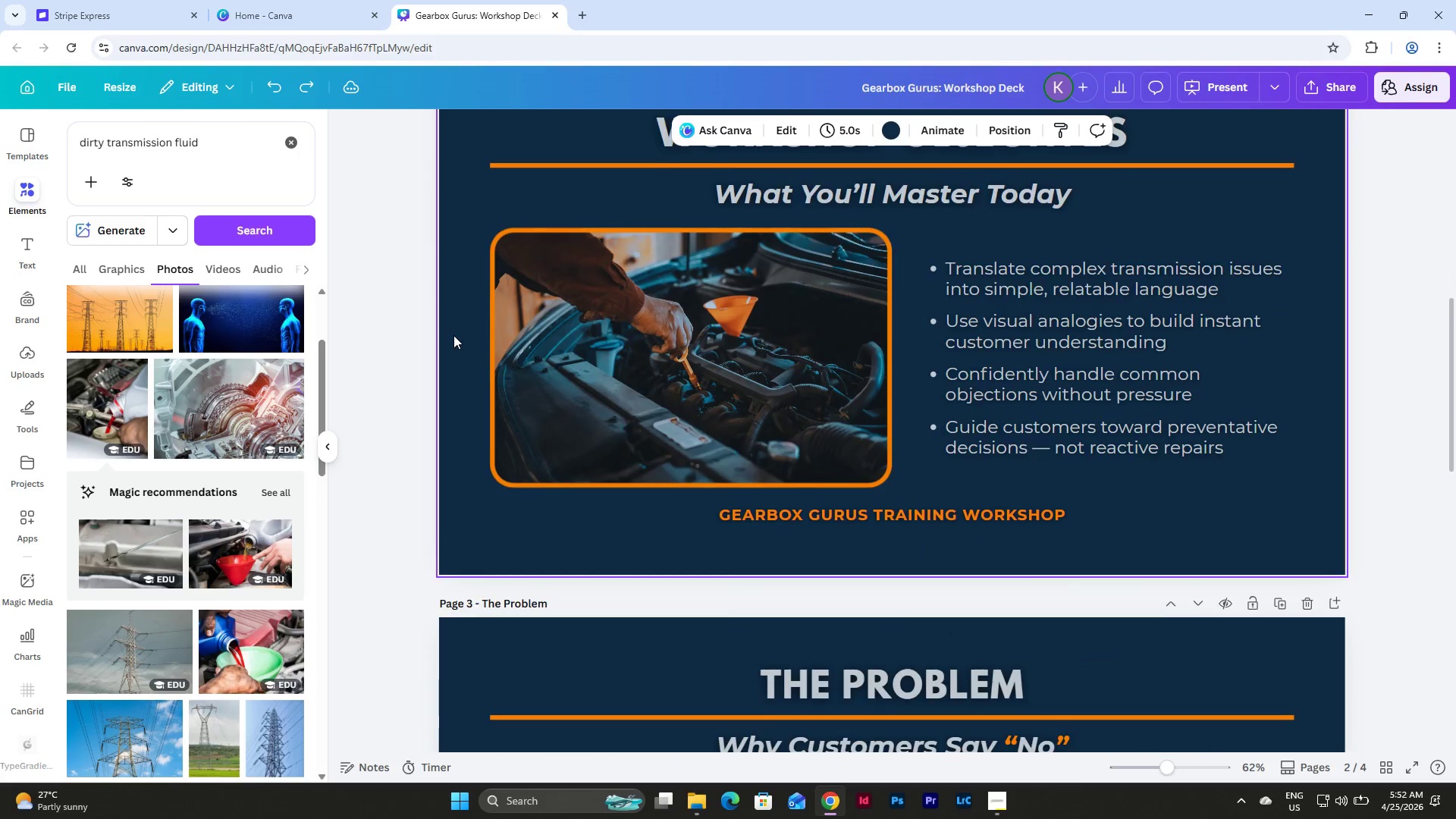 
scroll: coordinate [453, 335], scroll_direction: down, amount: 4.0
 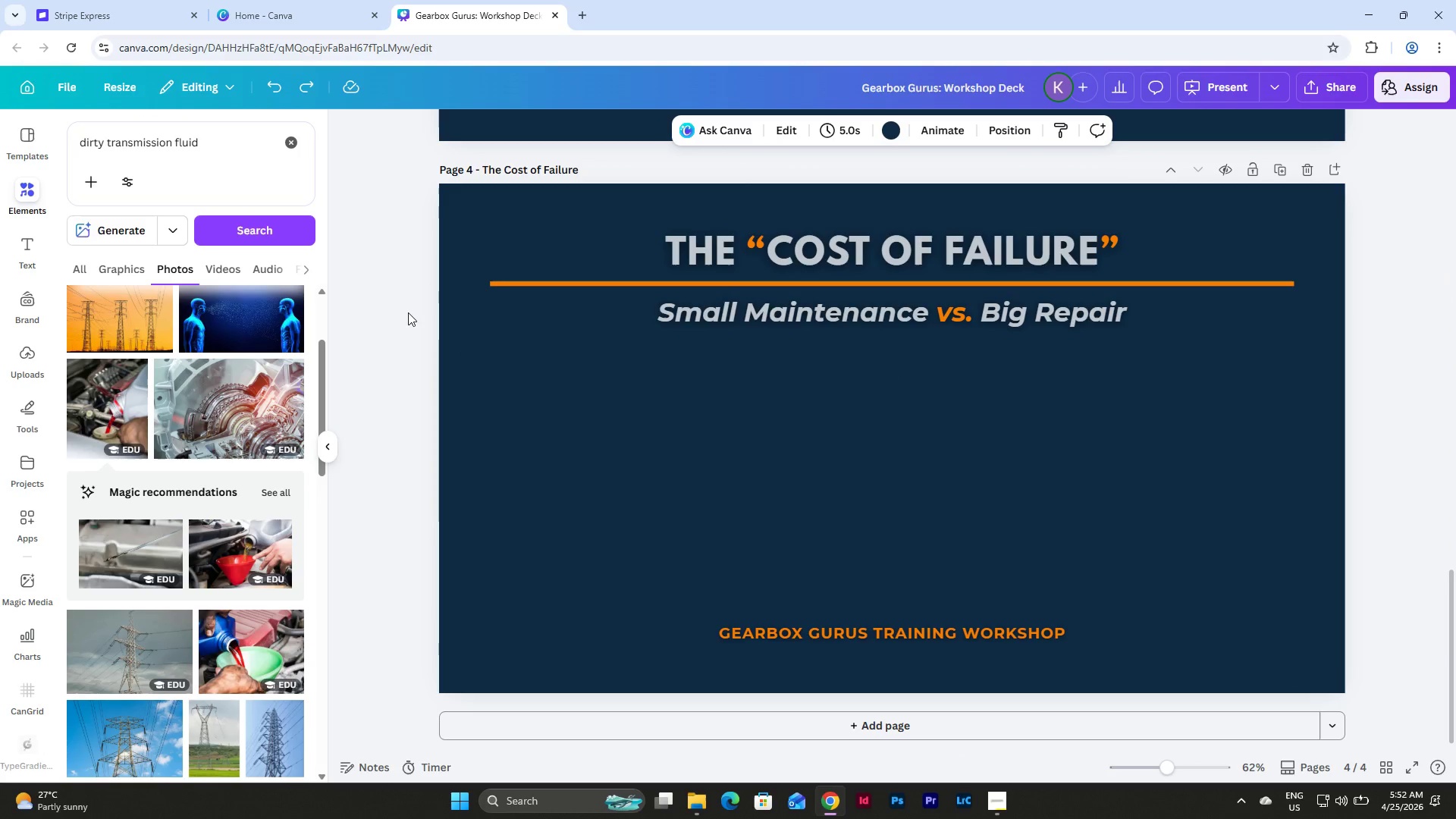 
scroll: coordinate [470, 378], scroll_direction: up, amount: 9.0
 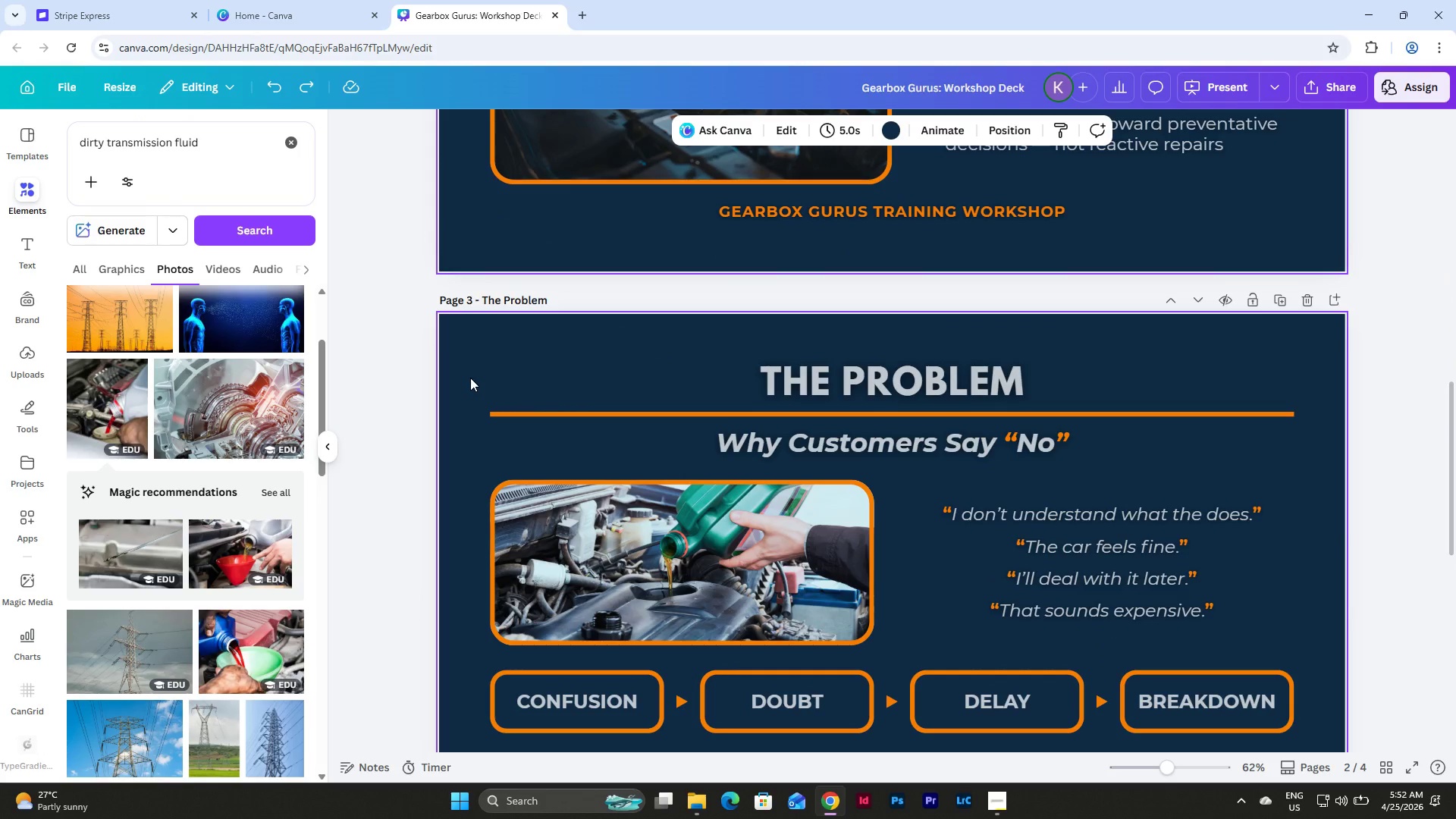 
scroll: coordinate [470, 378], scroll_direction: down, amount: 11.0
 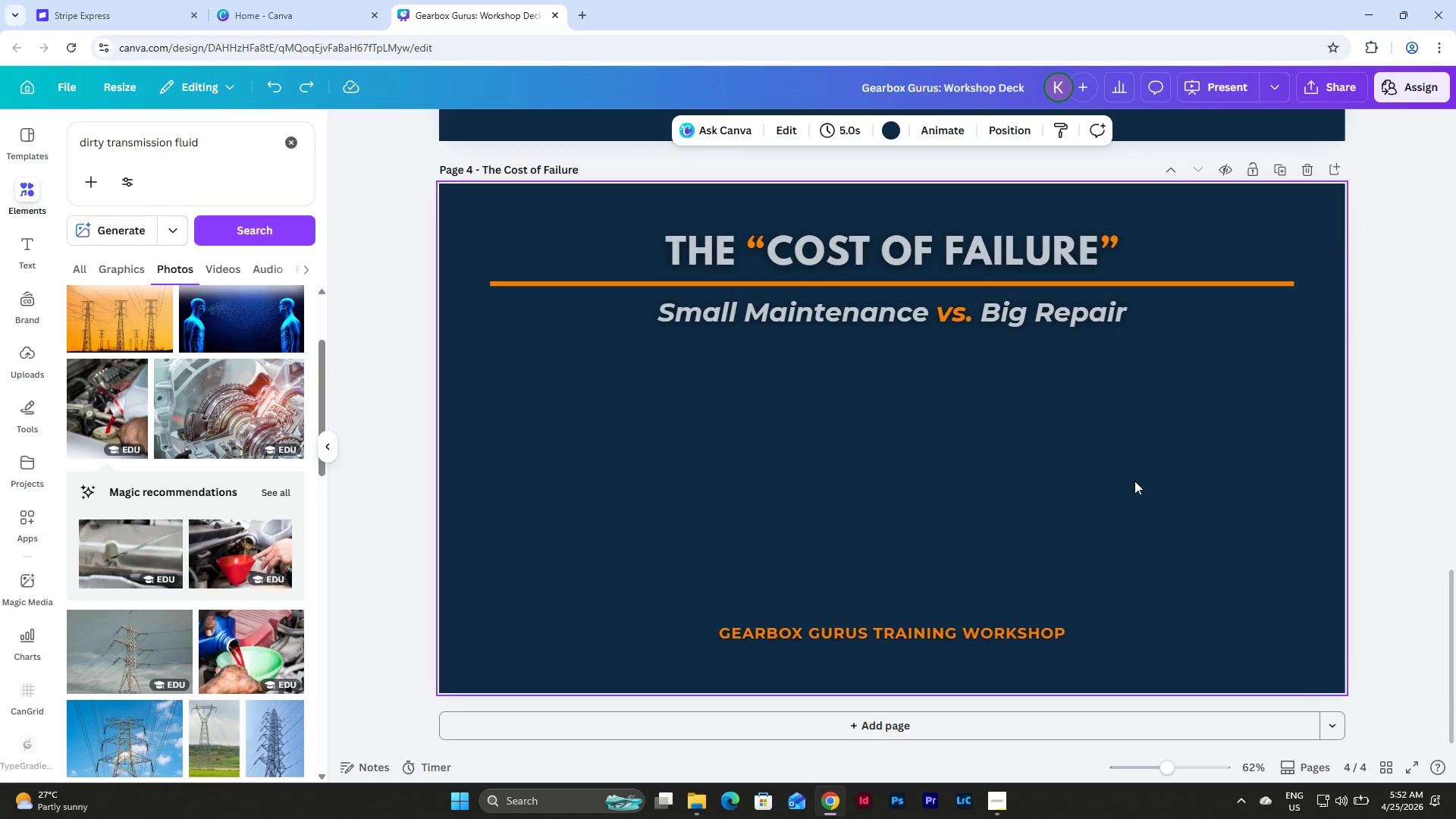 
left_click([1259, 447])
 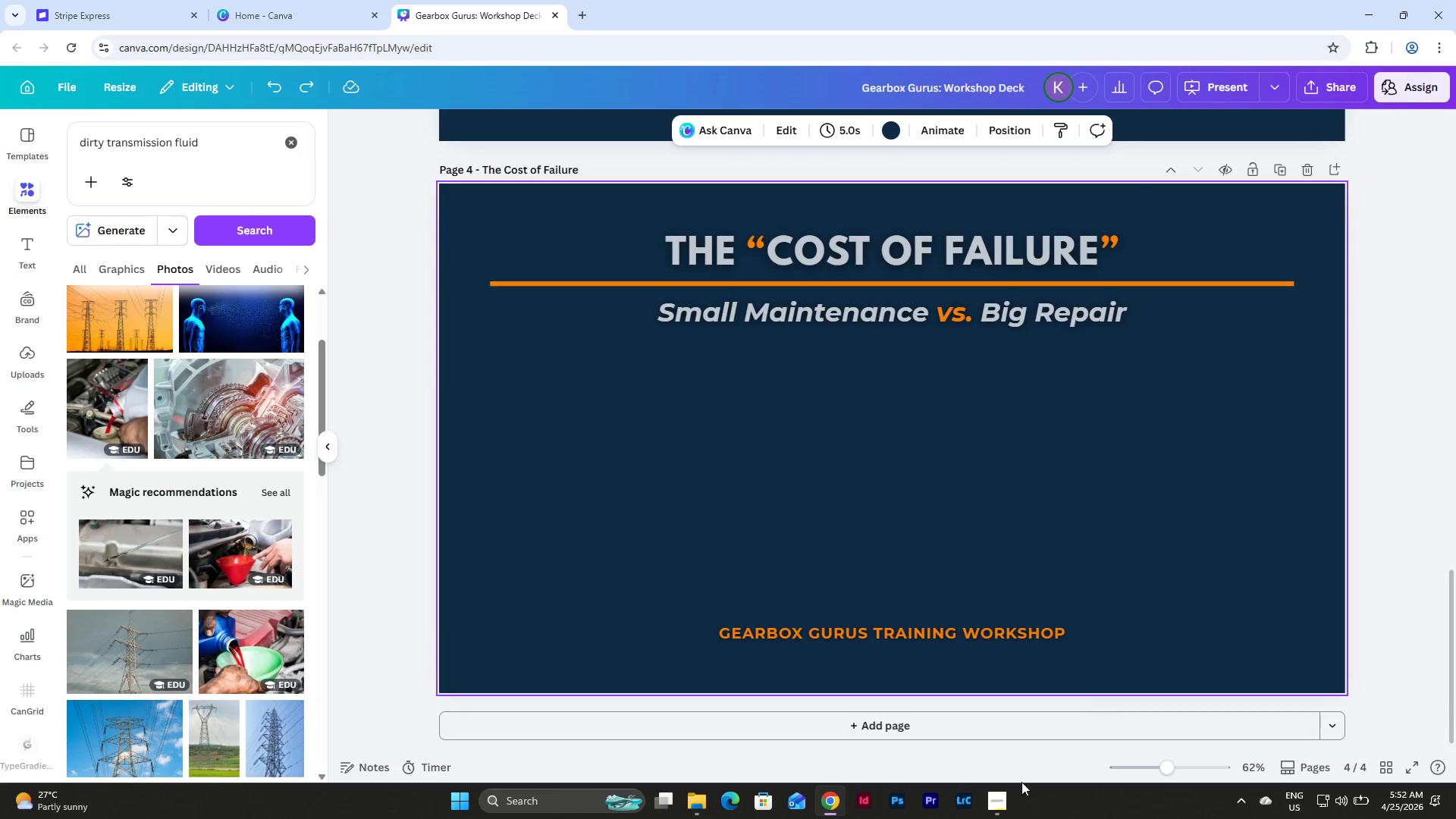 
left_click([1003, 806])